 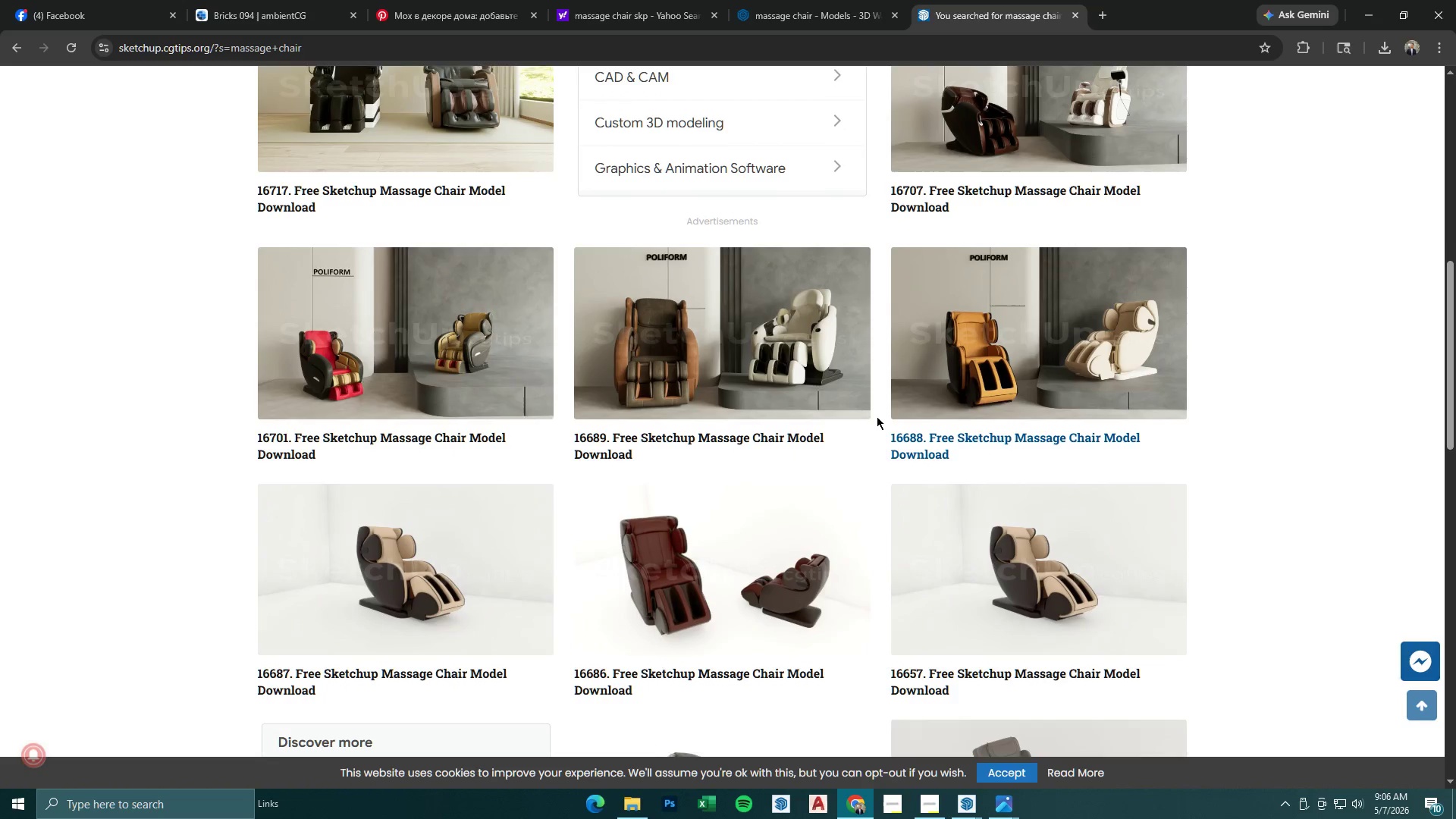 
scroll: coordinate [877, 416], scroll_direction: down, amount: 5.0
 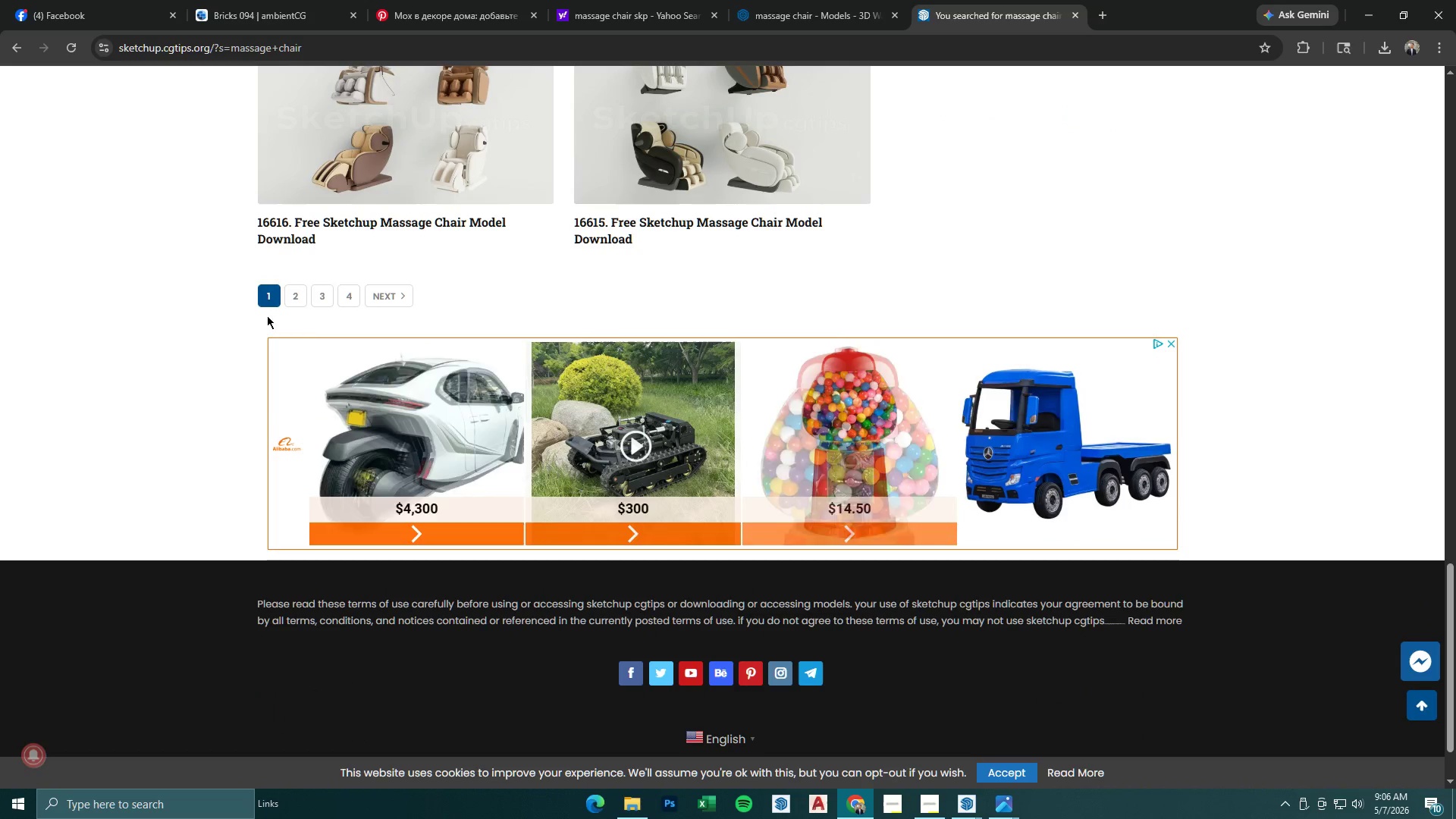 
left_click([291, 297])
 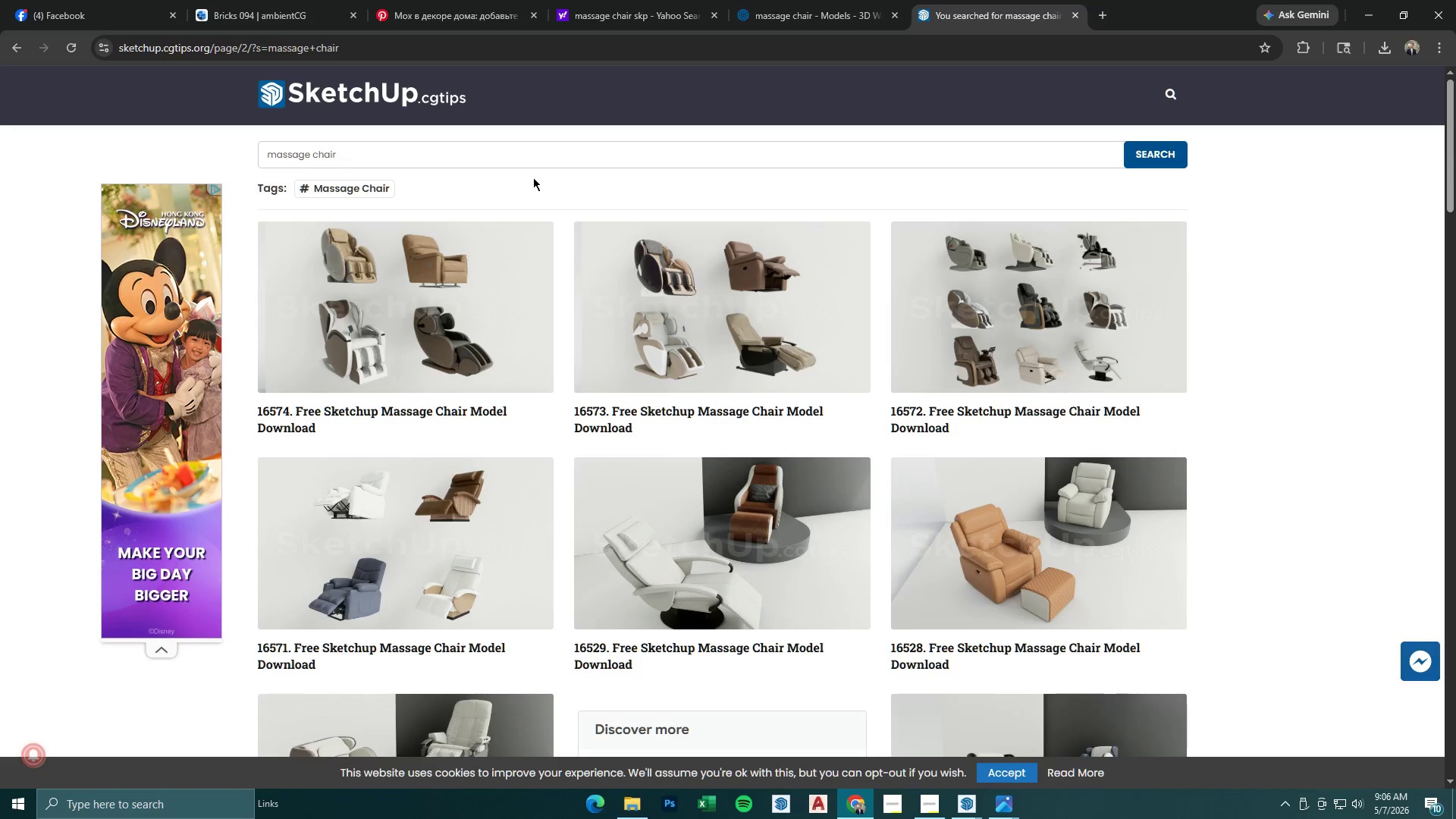 
wait(6.52)
 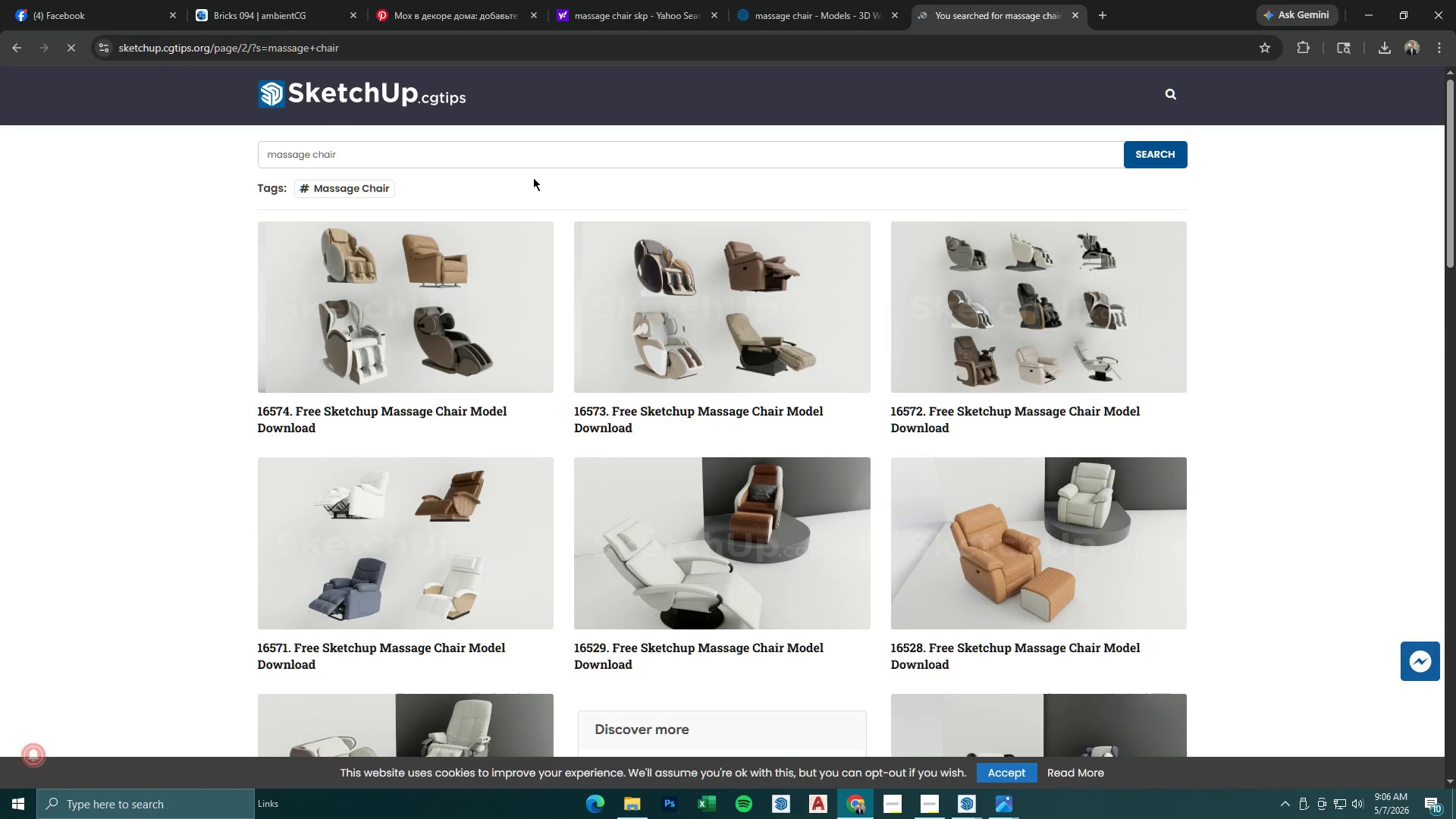 
left_click([763, 412])
 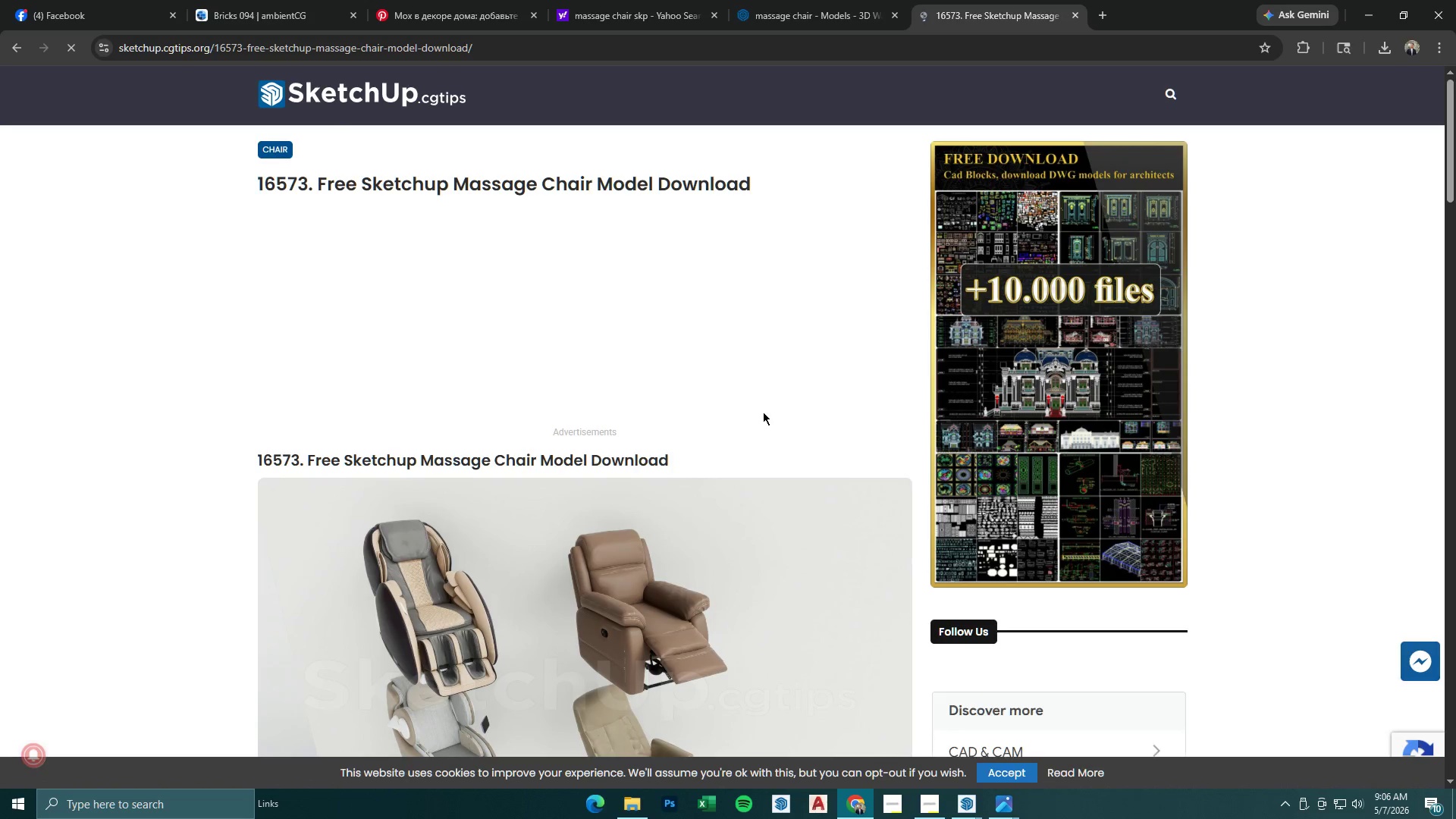 
scroll: coordinate [281, 647], scroll_direction: down, amount: 12.0
 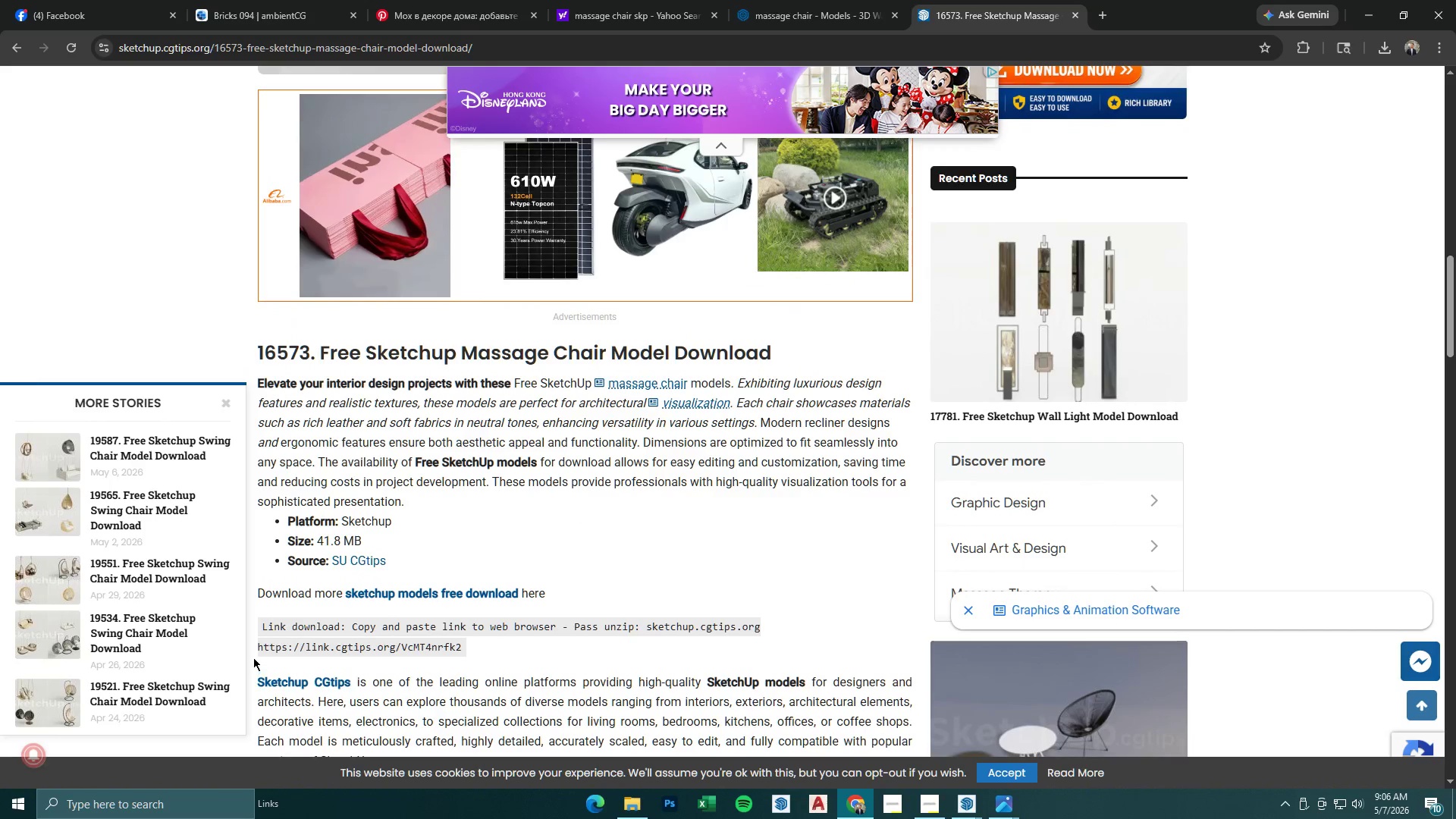 
left_click_drag(start_coordinate=[255, 651], to_coordinate=[465, 645])
 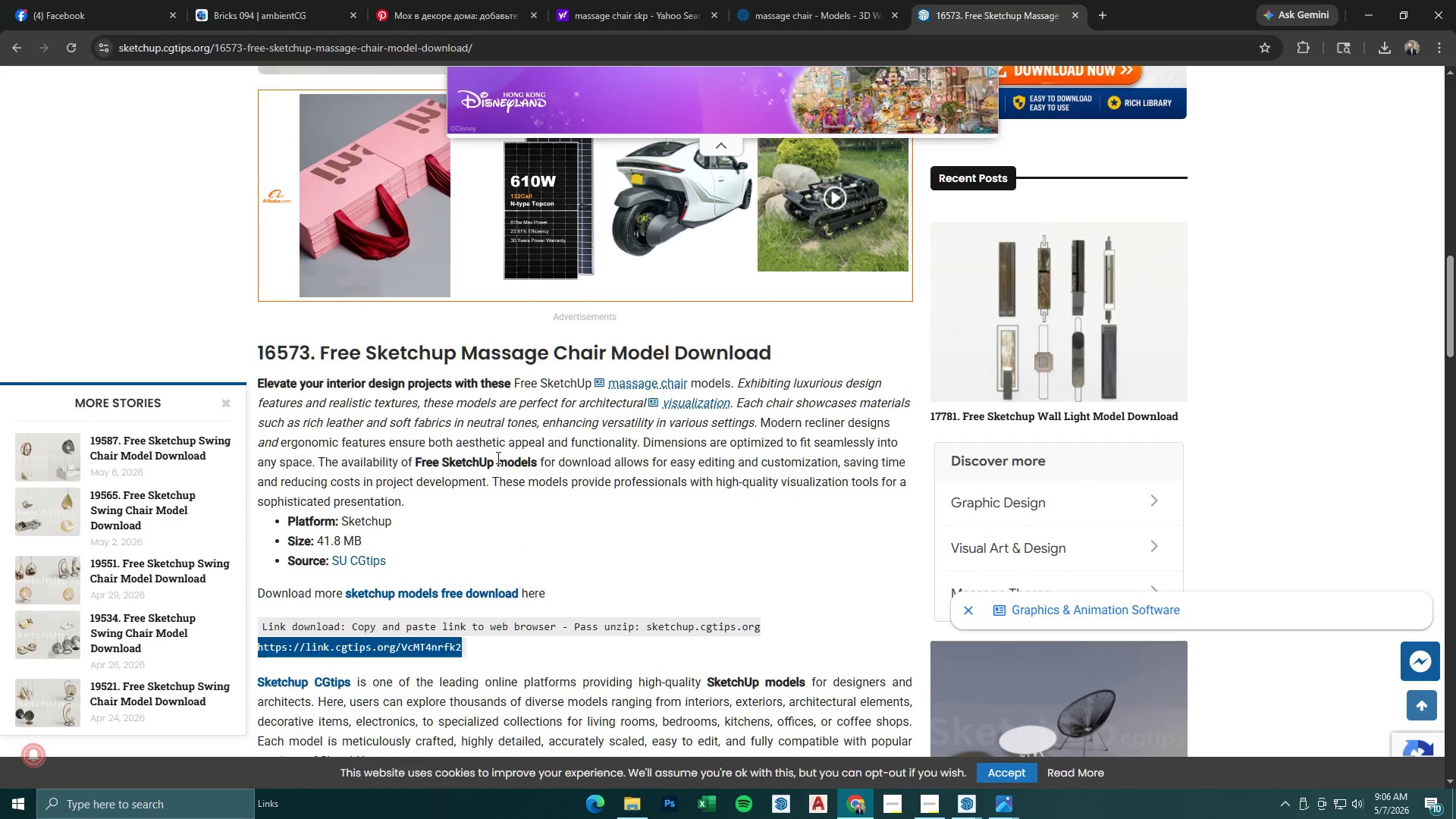 
key(Control+C)
 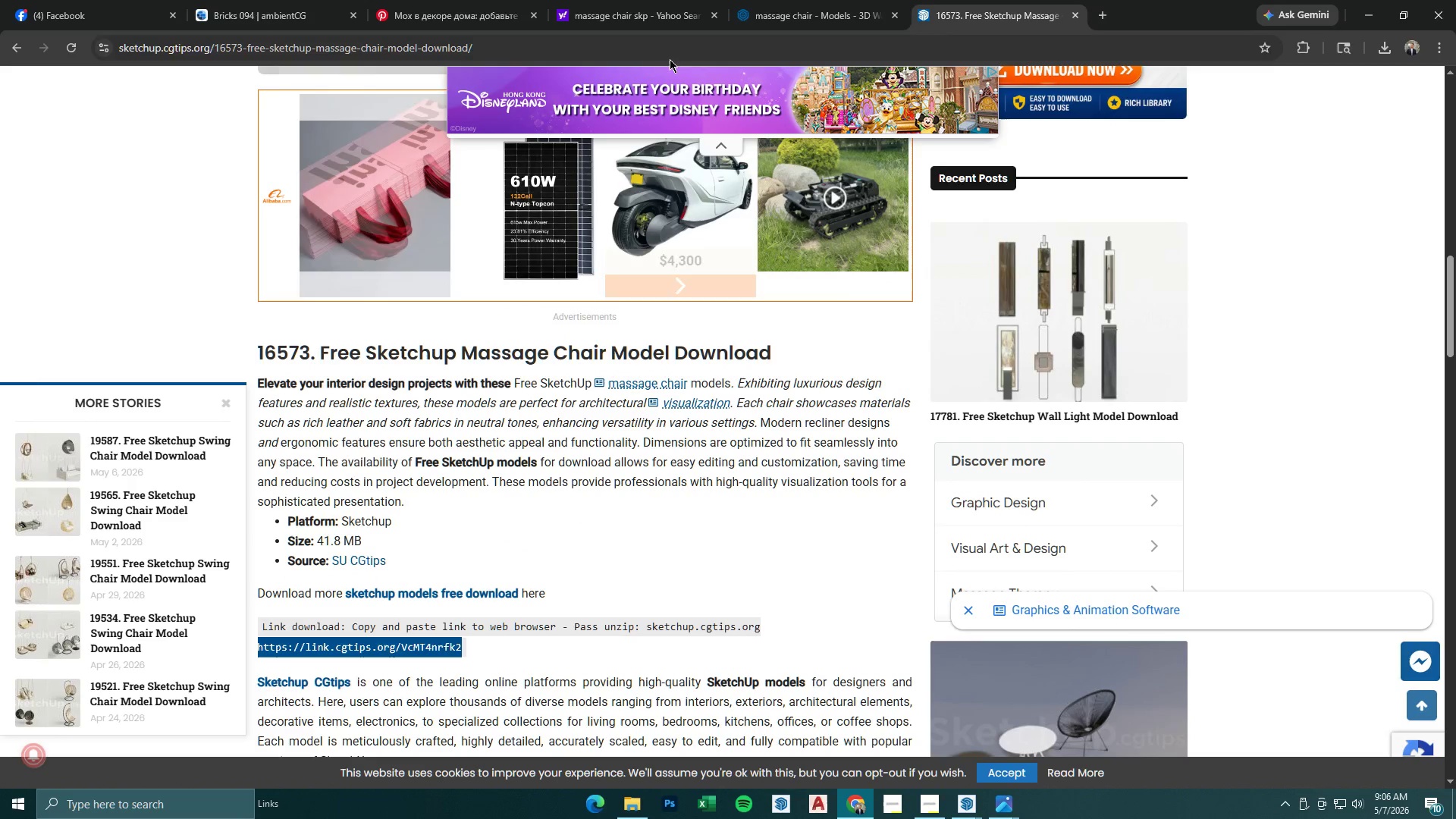 
key(Control+C)
 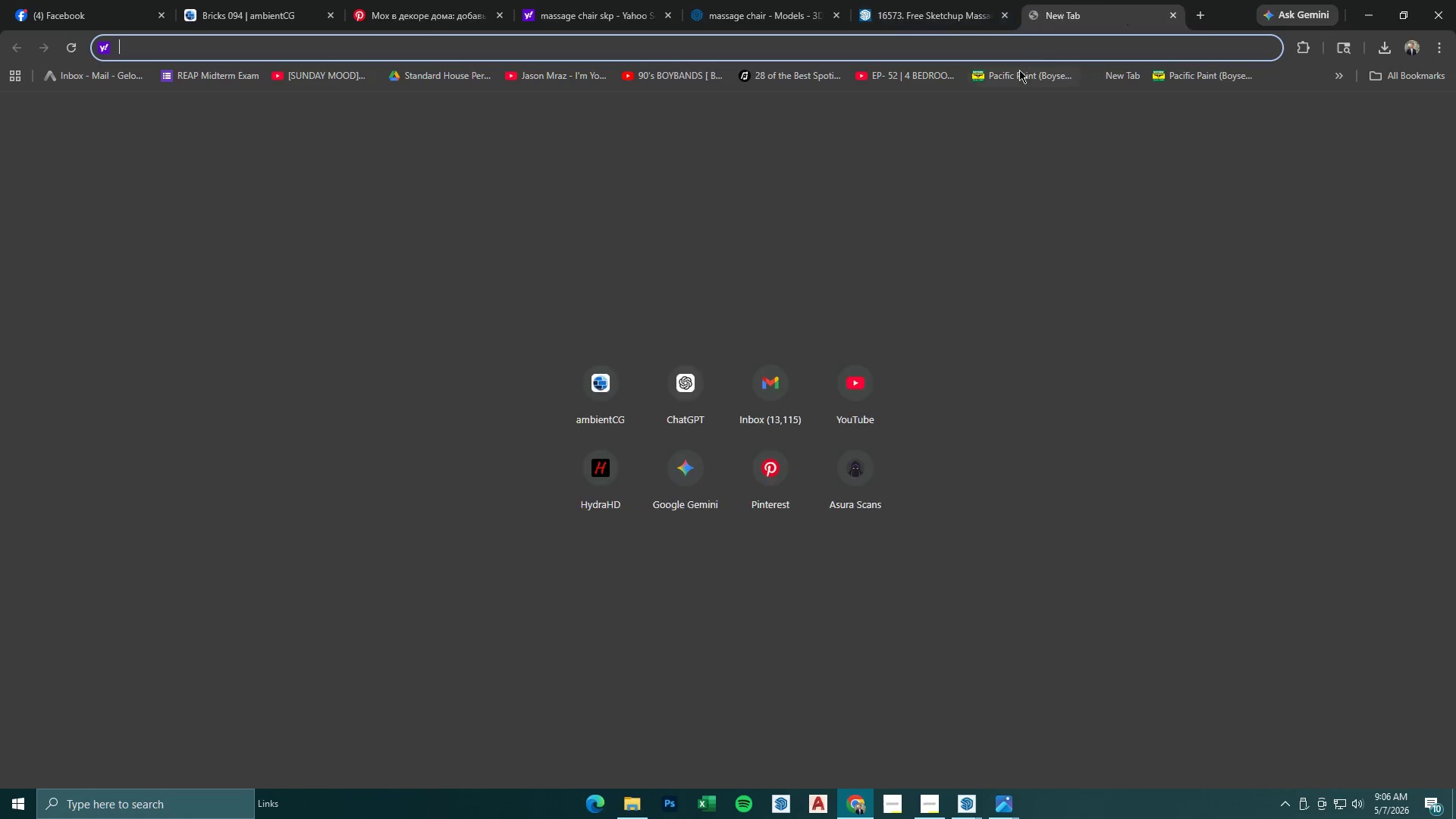 
key(Control+ControlLeft)
 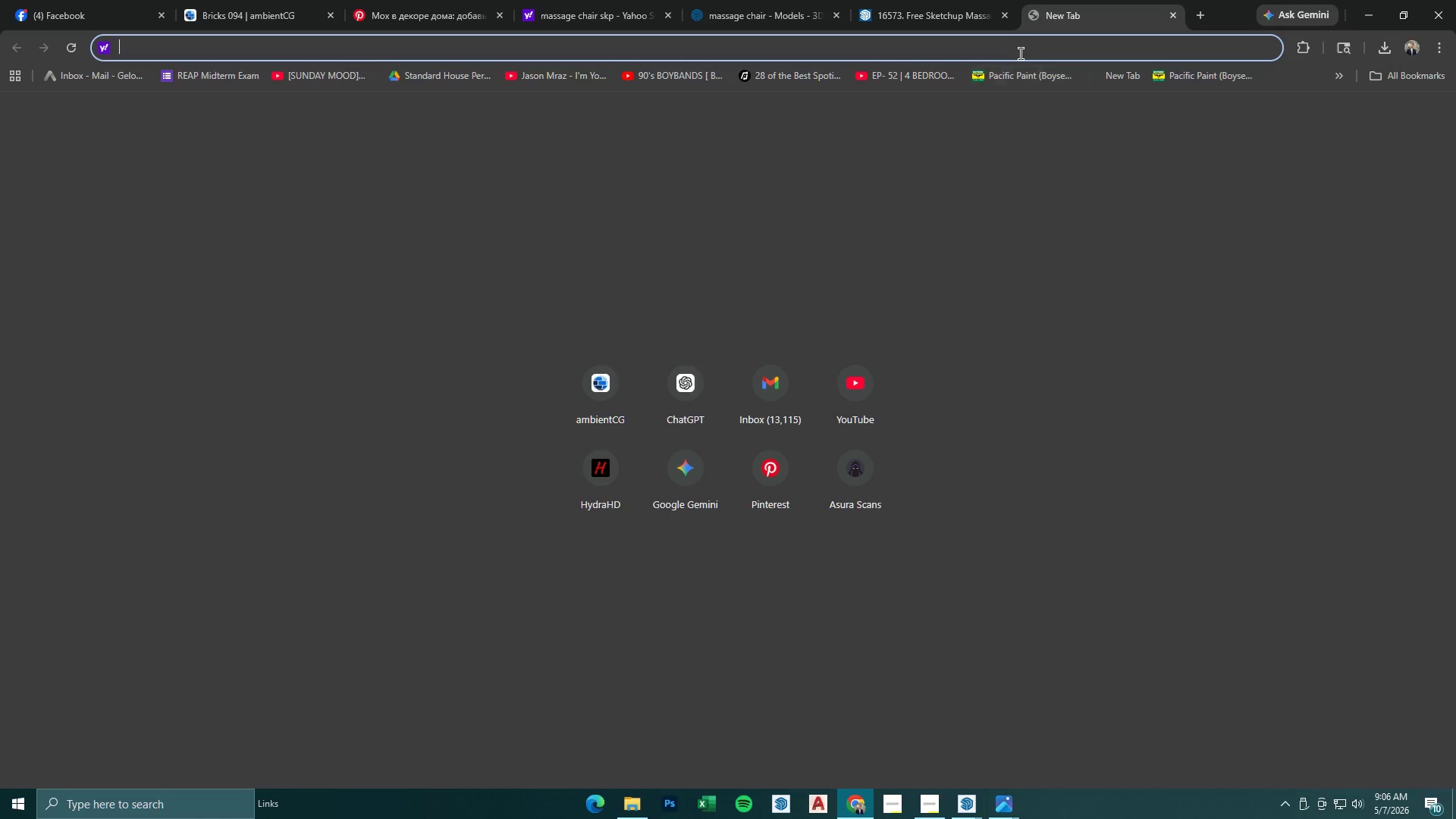 
key(Control+V)
 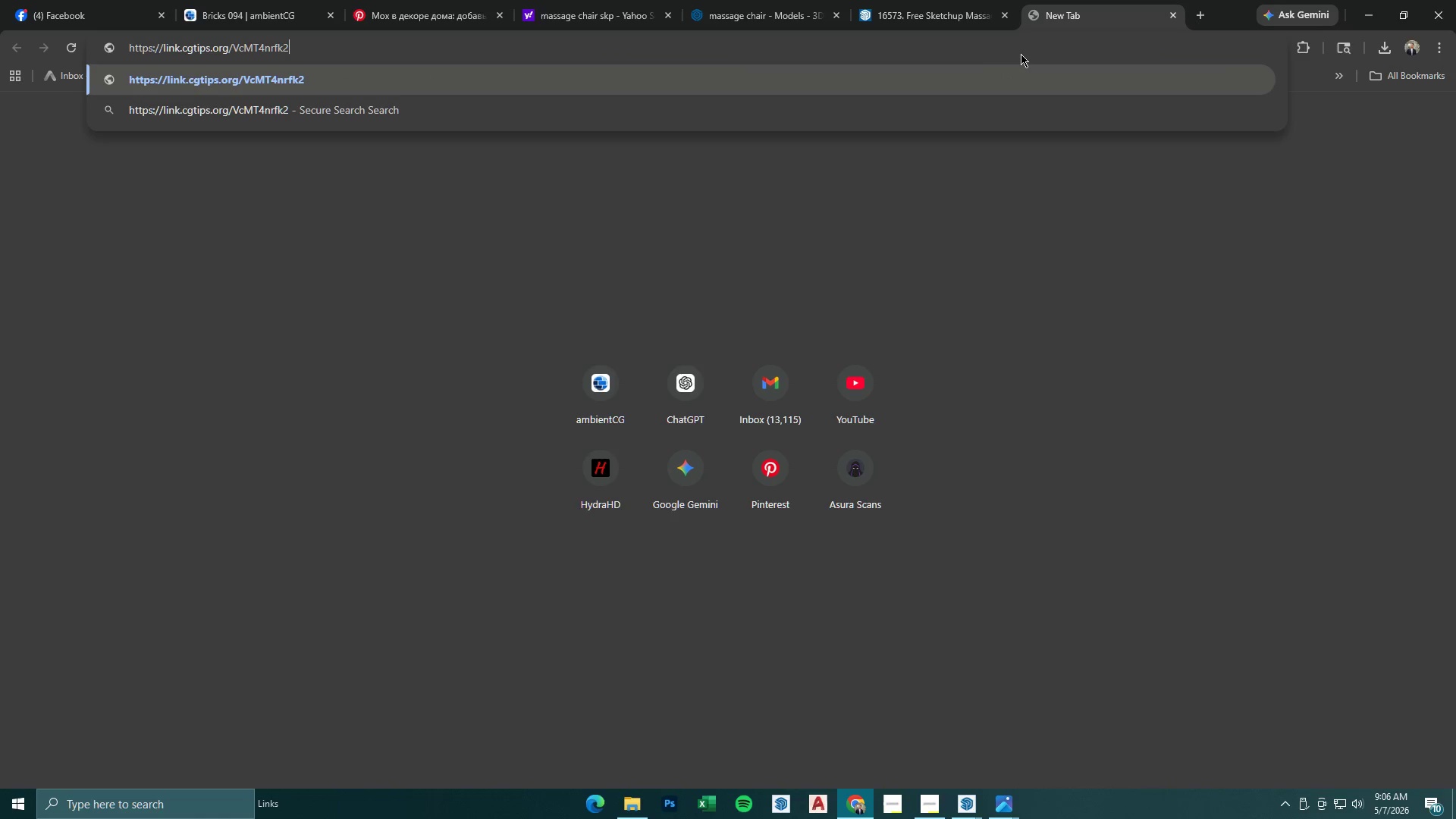 
key(Enter)
 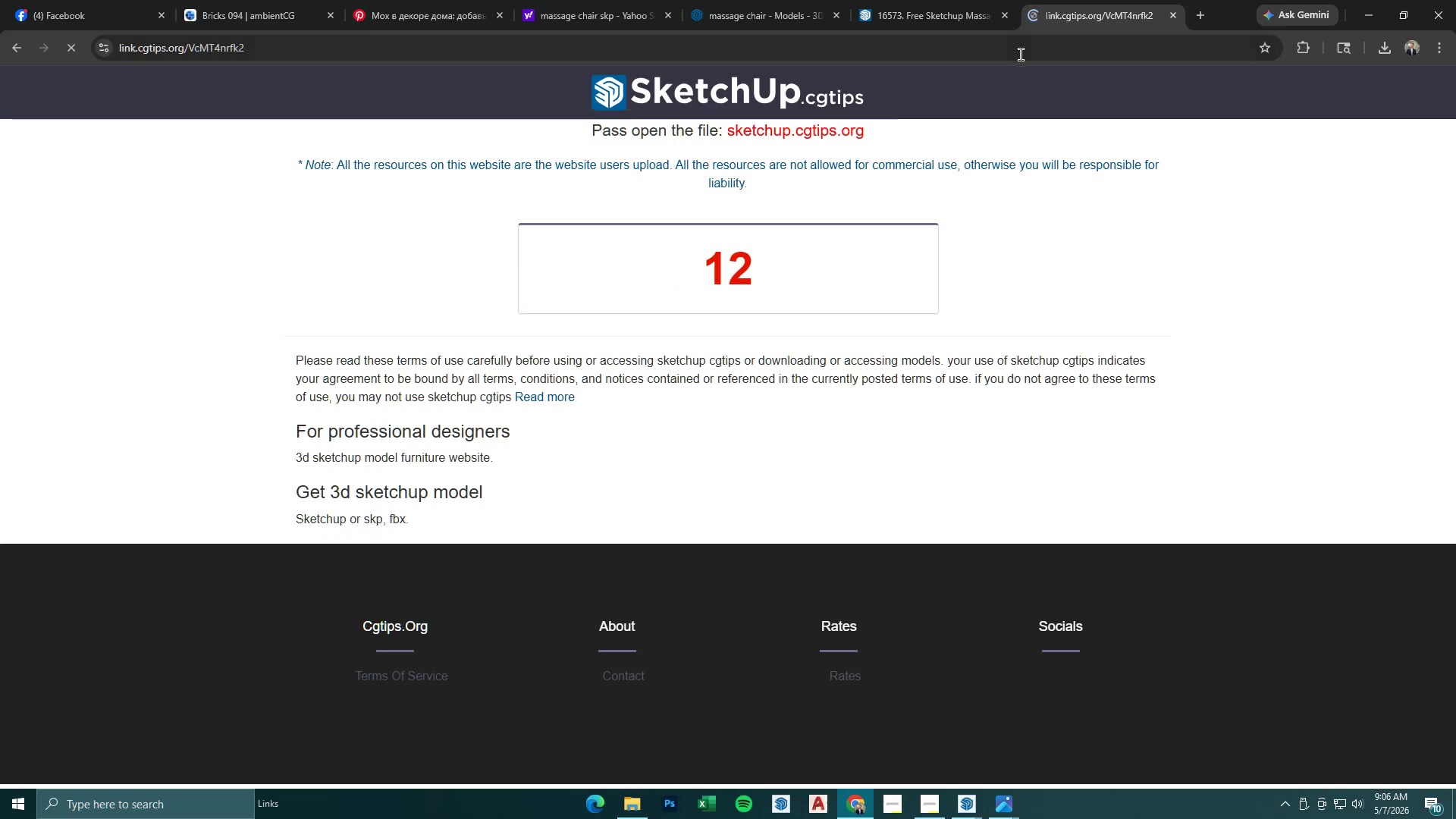 
mouse_move([744, 272])
 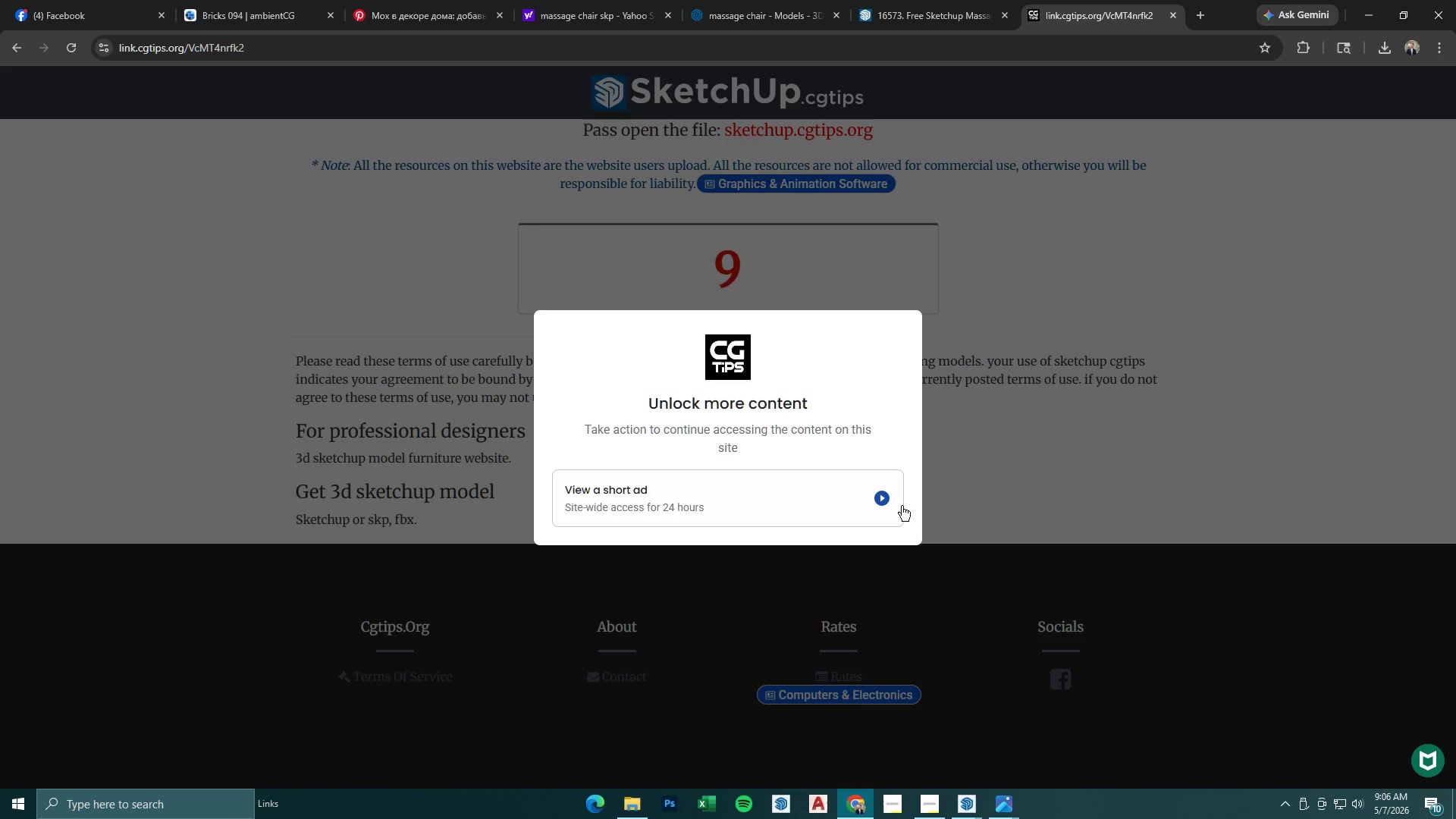 
left_click([891, 500])
 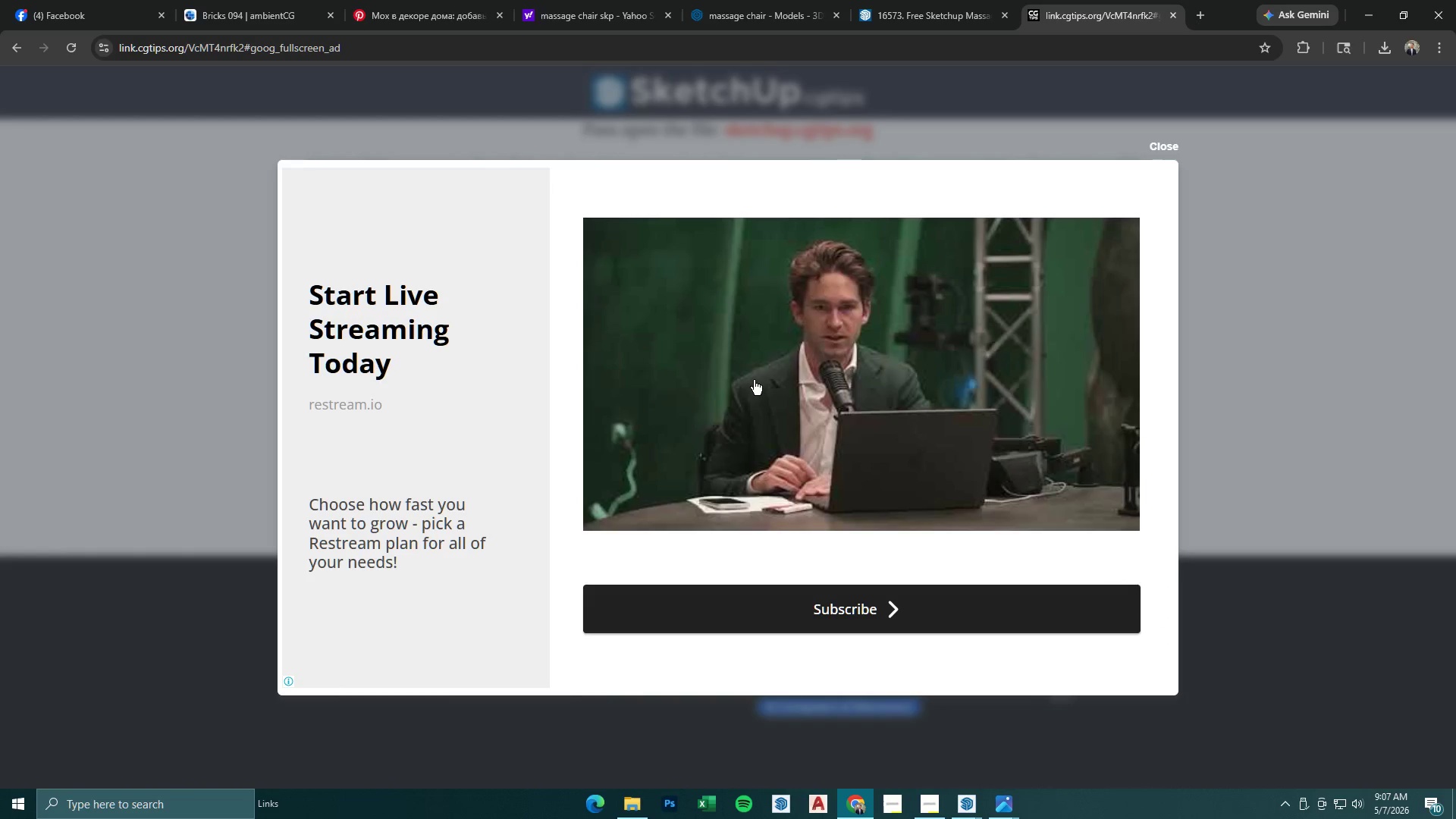 
wait(36.89)
 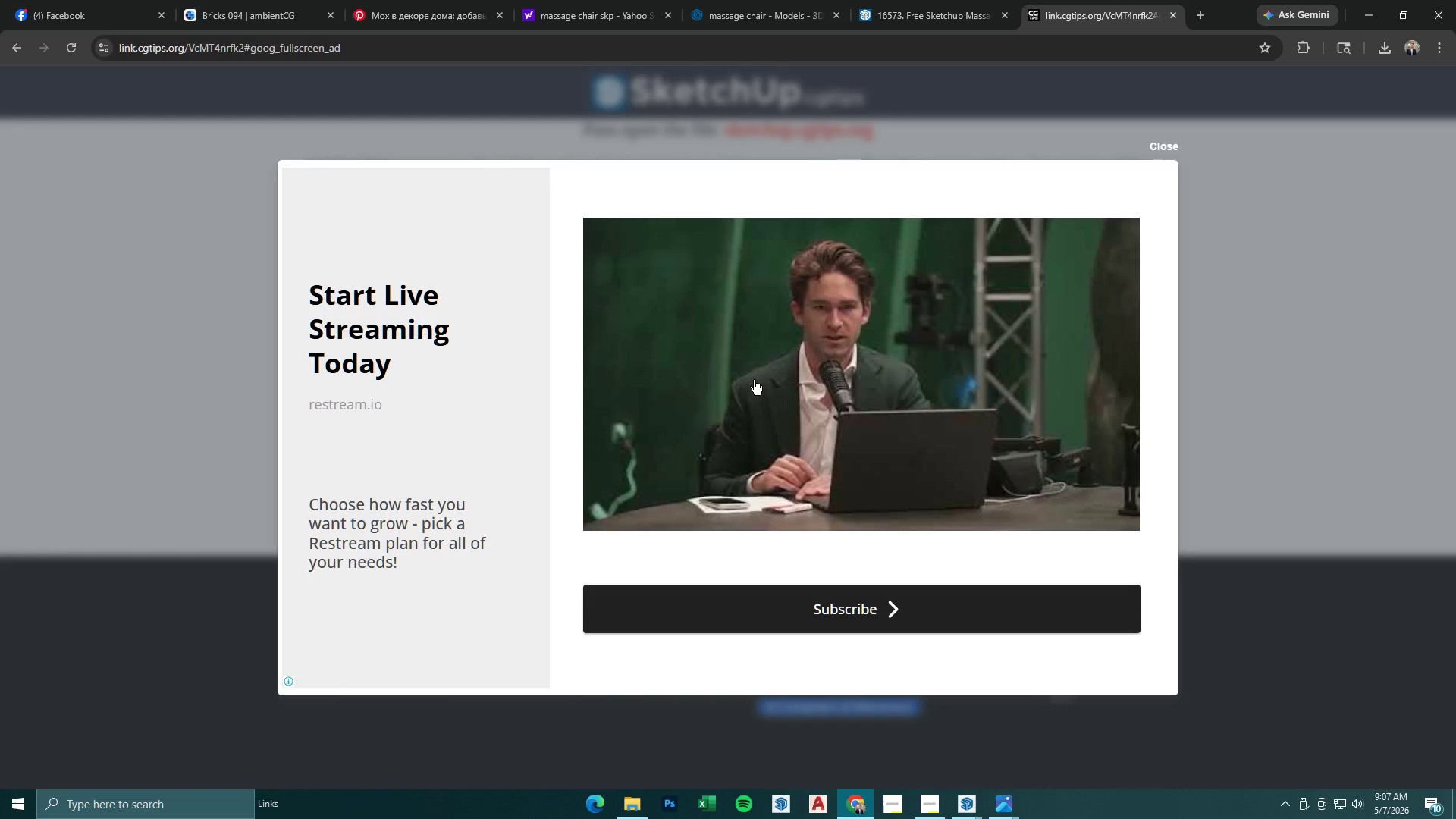 
left_click([1157, 145])
 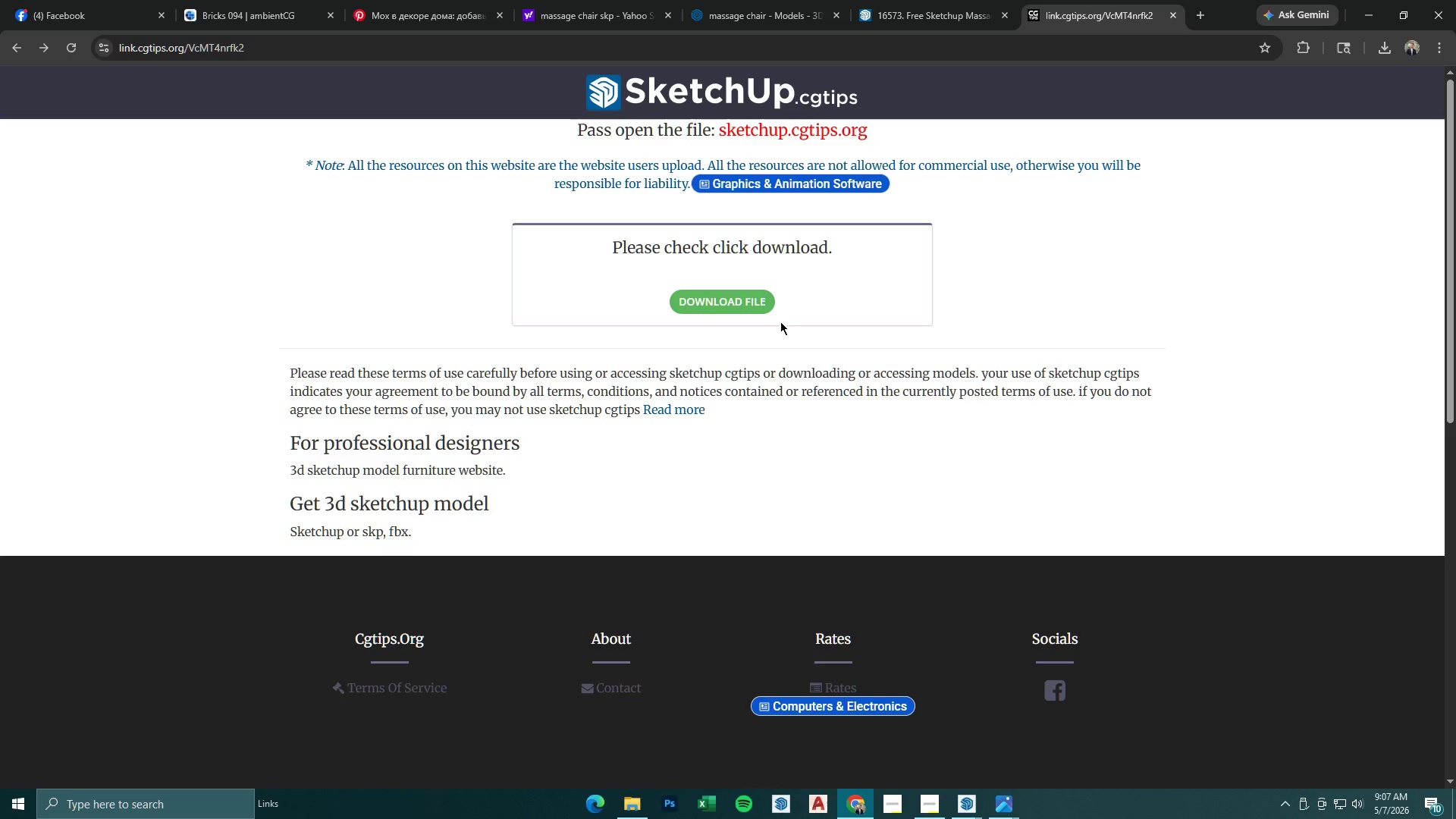 
left_click([751, 310])
 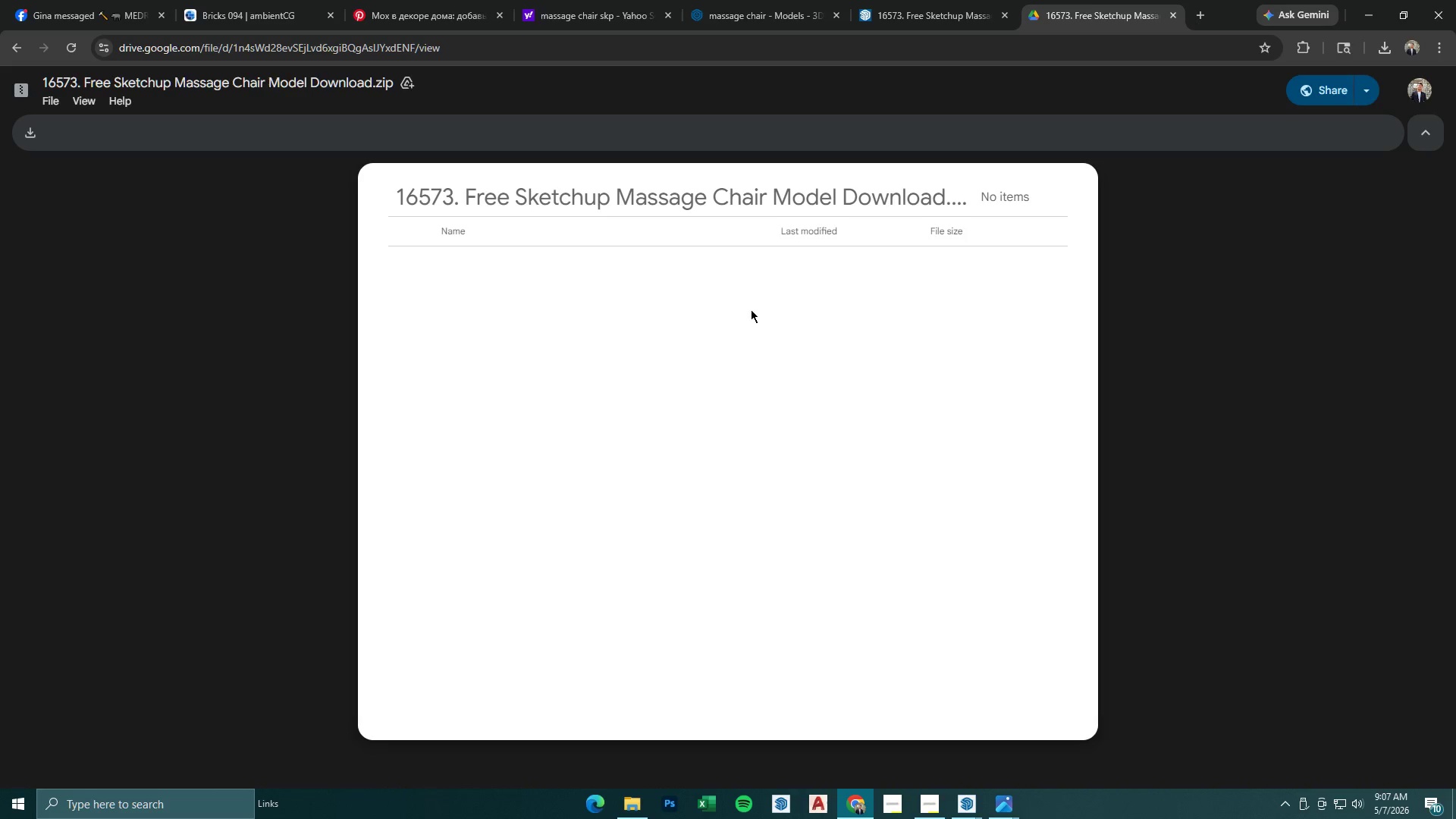 
wait(15.61)
 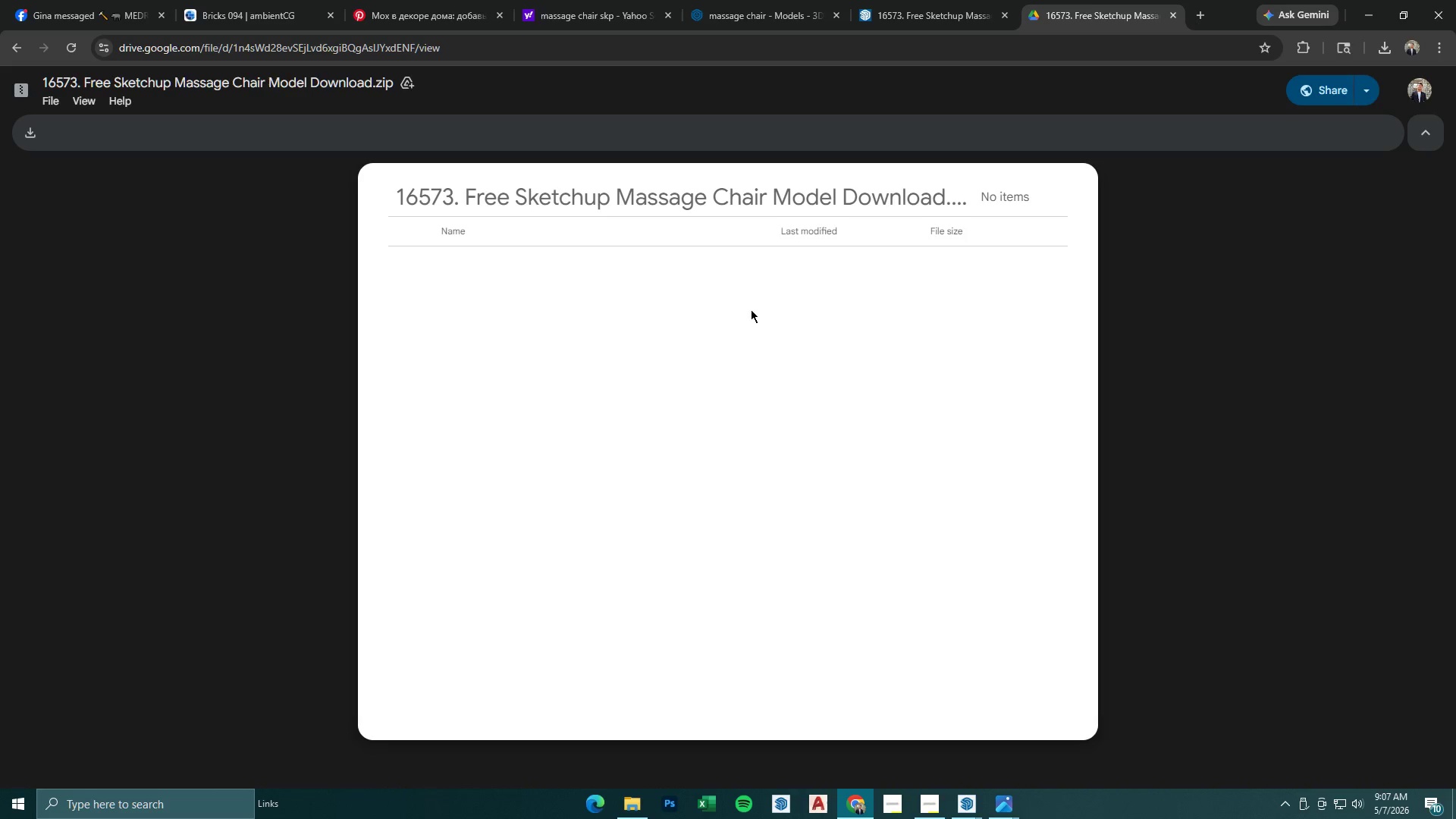 
left_click([29, 138])
 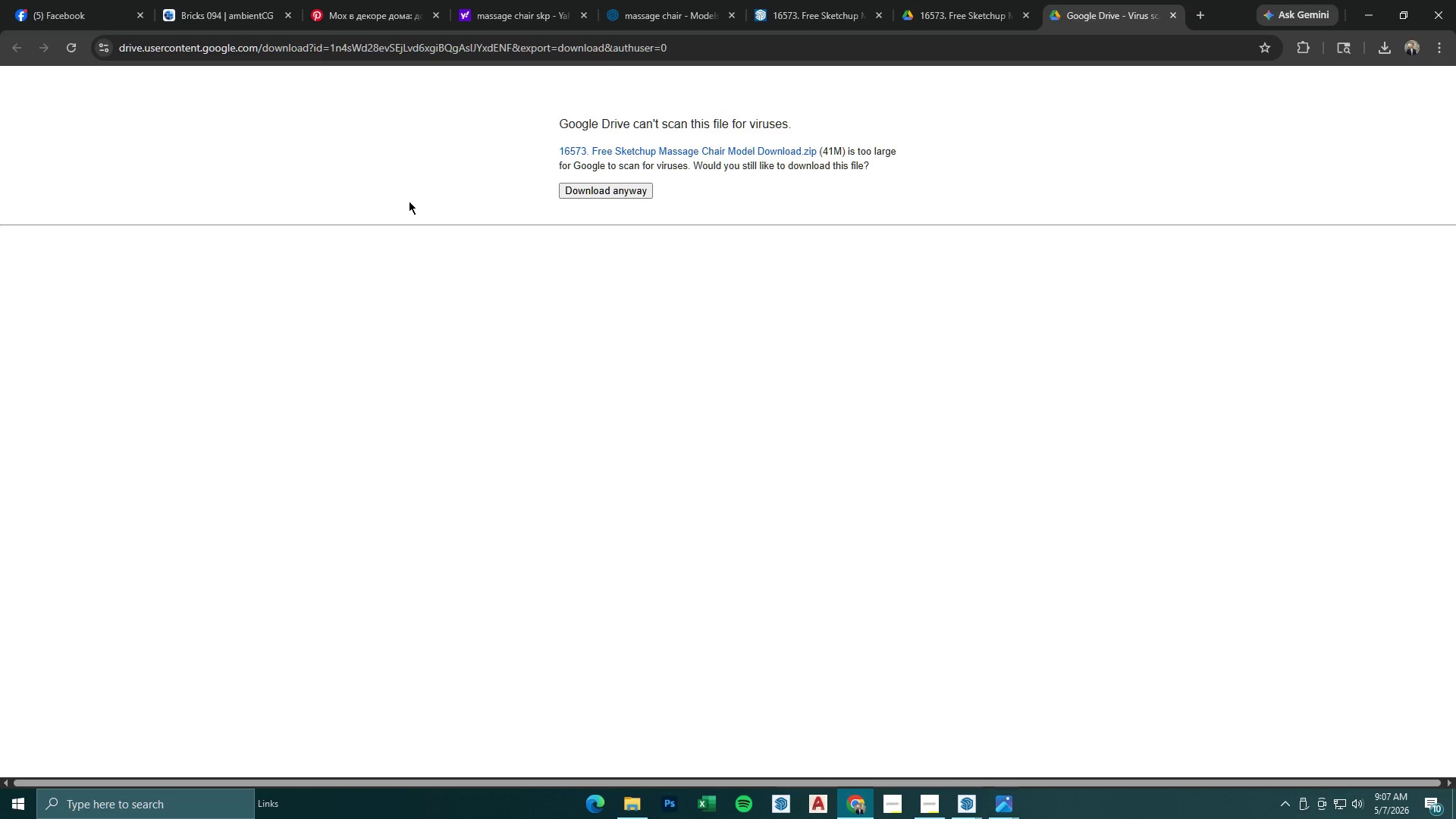 
left_click([606, 191])
 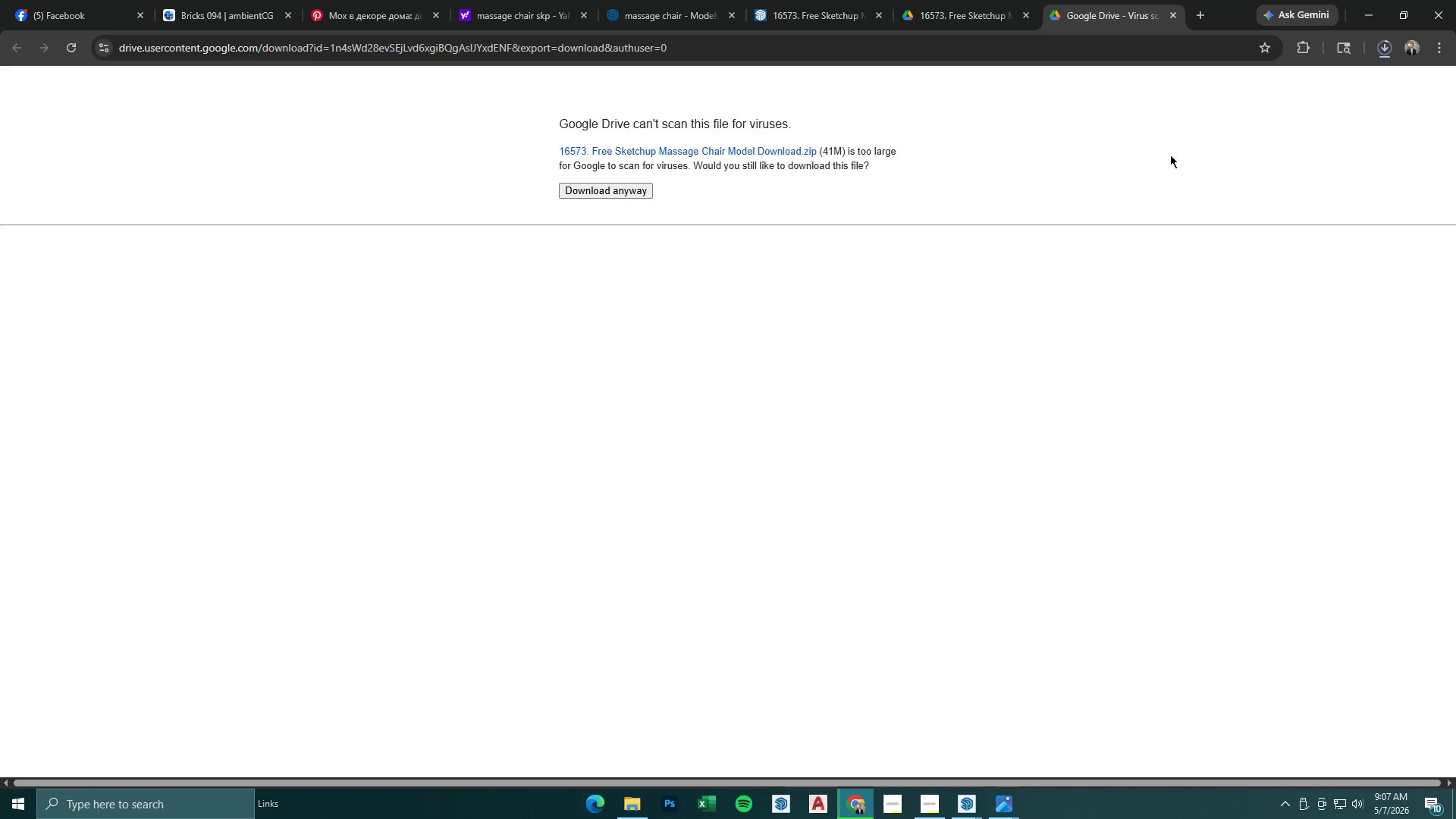 
left_click([1383, 51])
 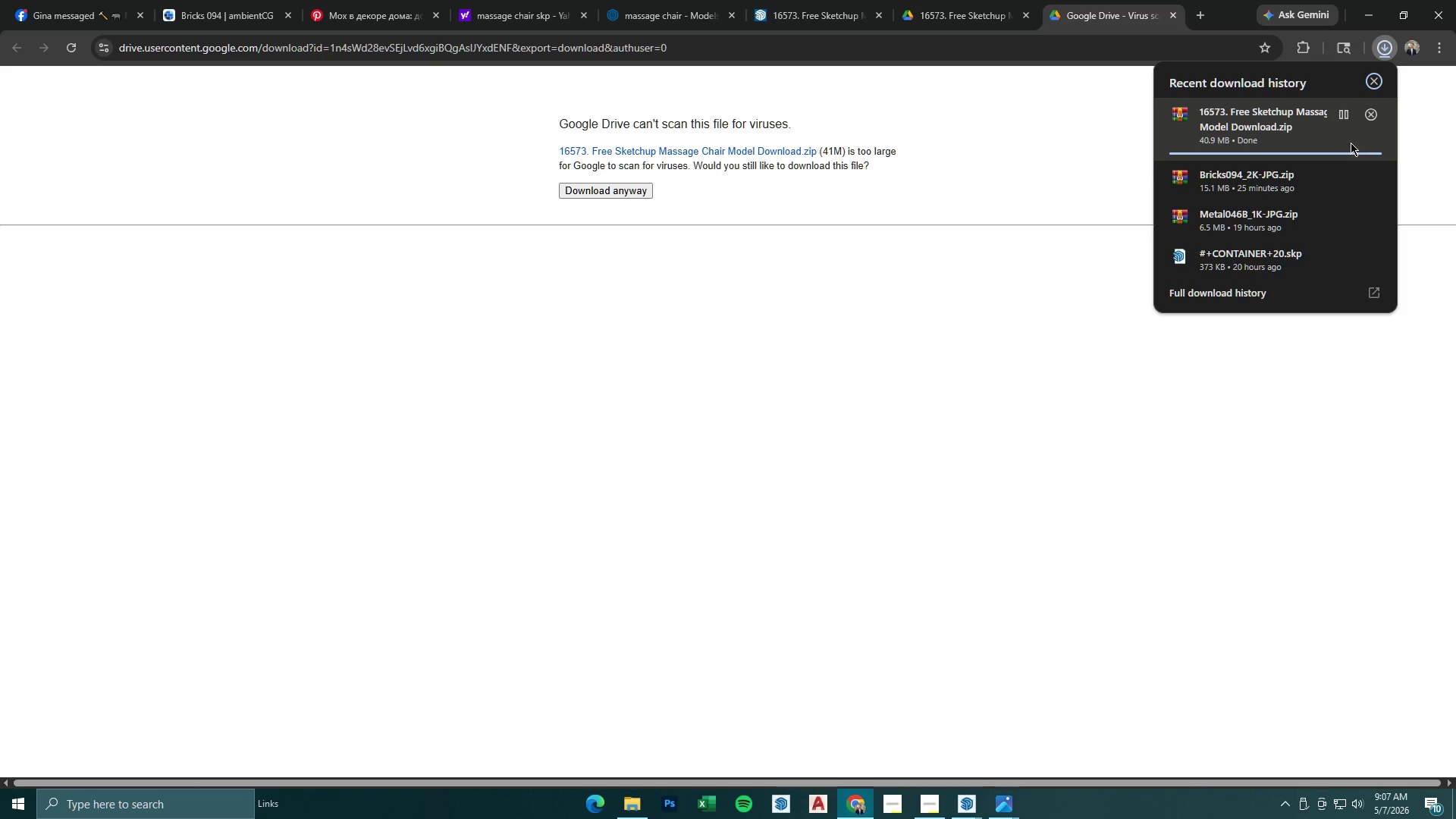 
left_click([1342, 115])
 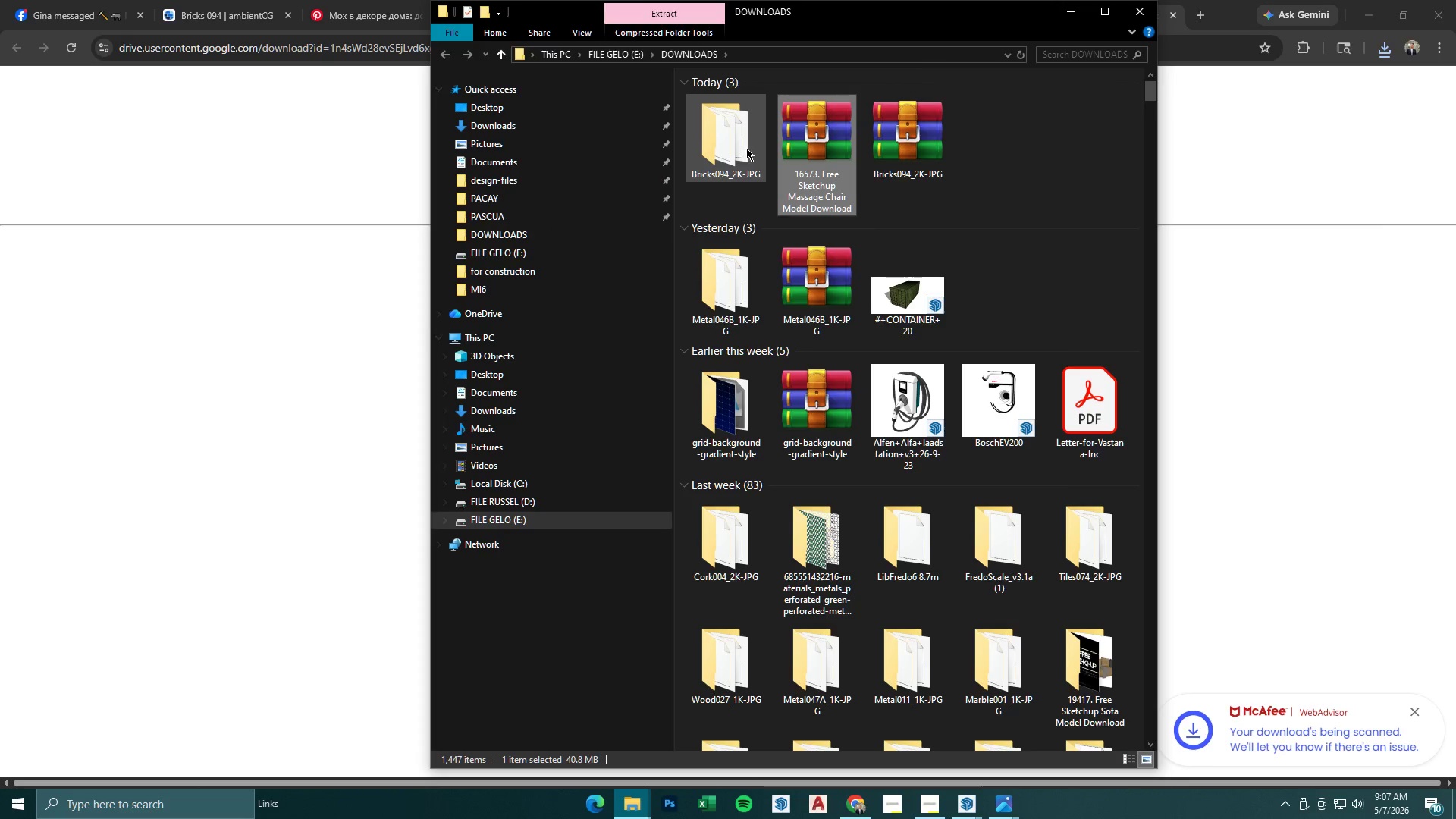 
right_click([805, 139])
 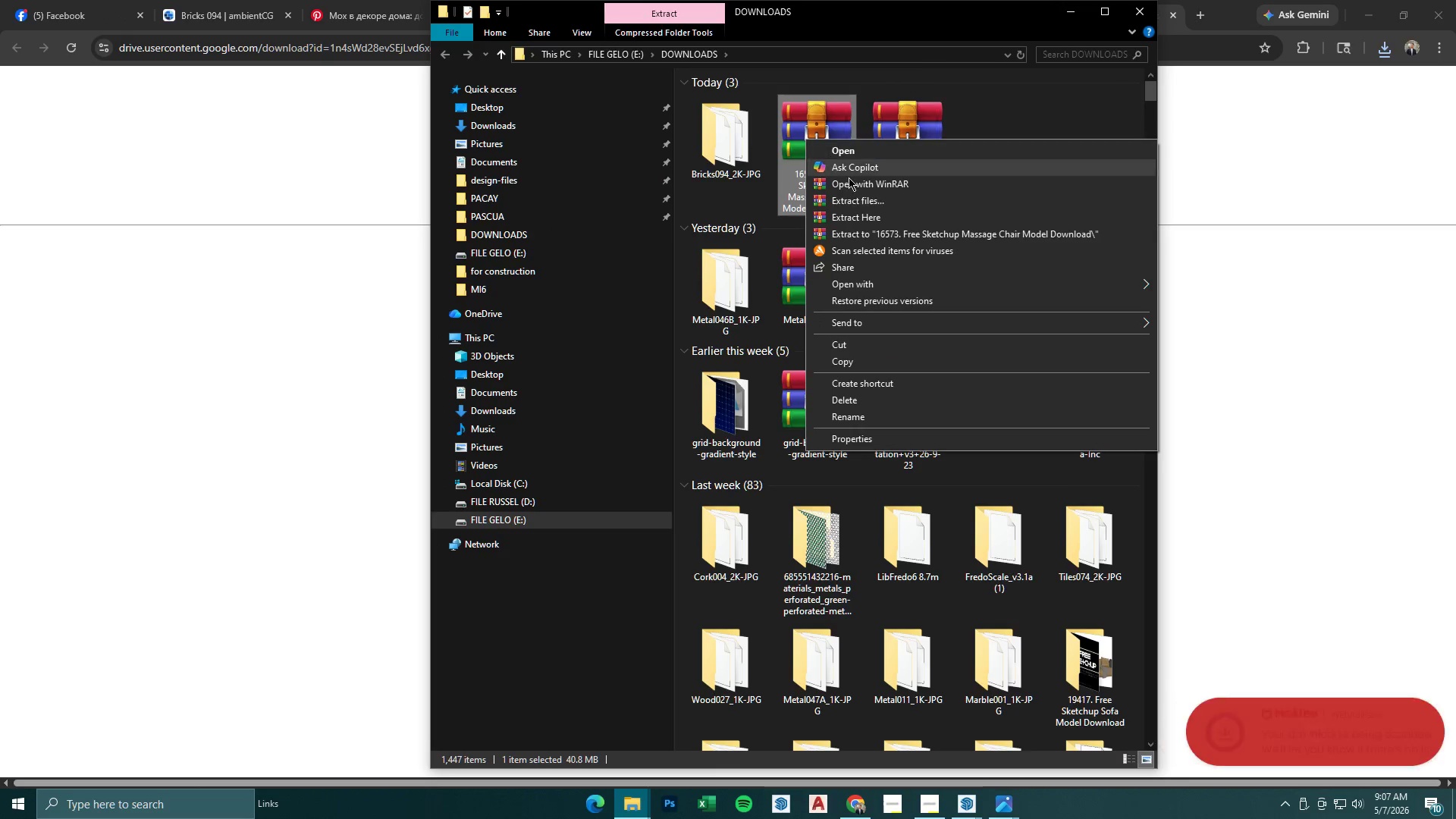 
left_click([855, 199])
 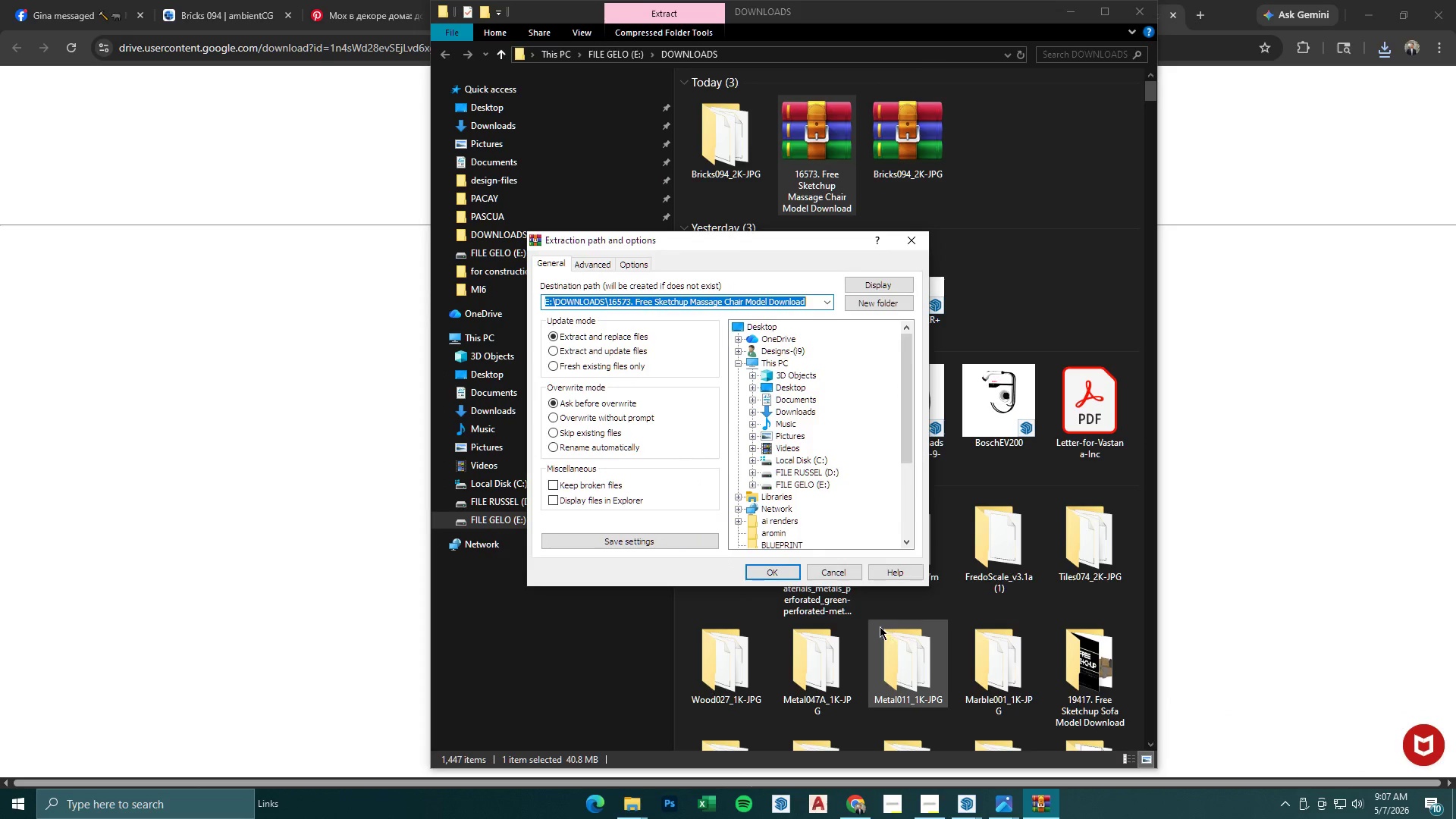 
left_click([774, 567])
 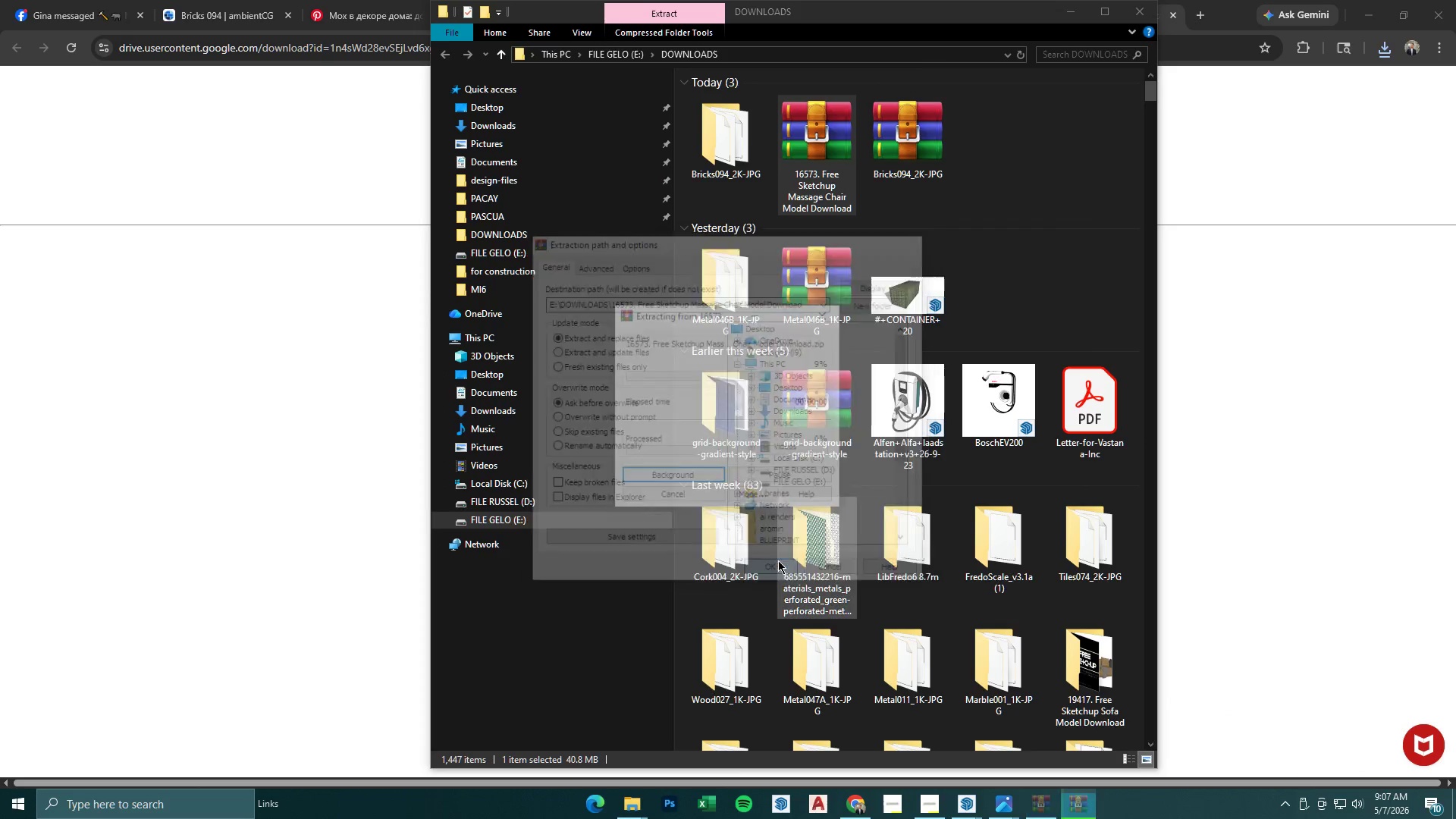 
mouse_move([796, 294])
 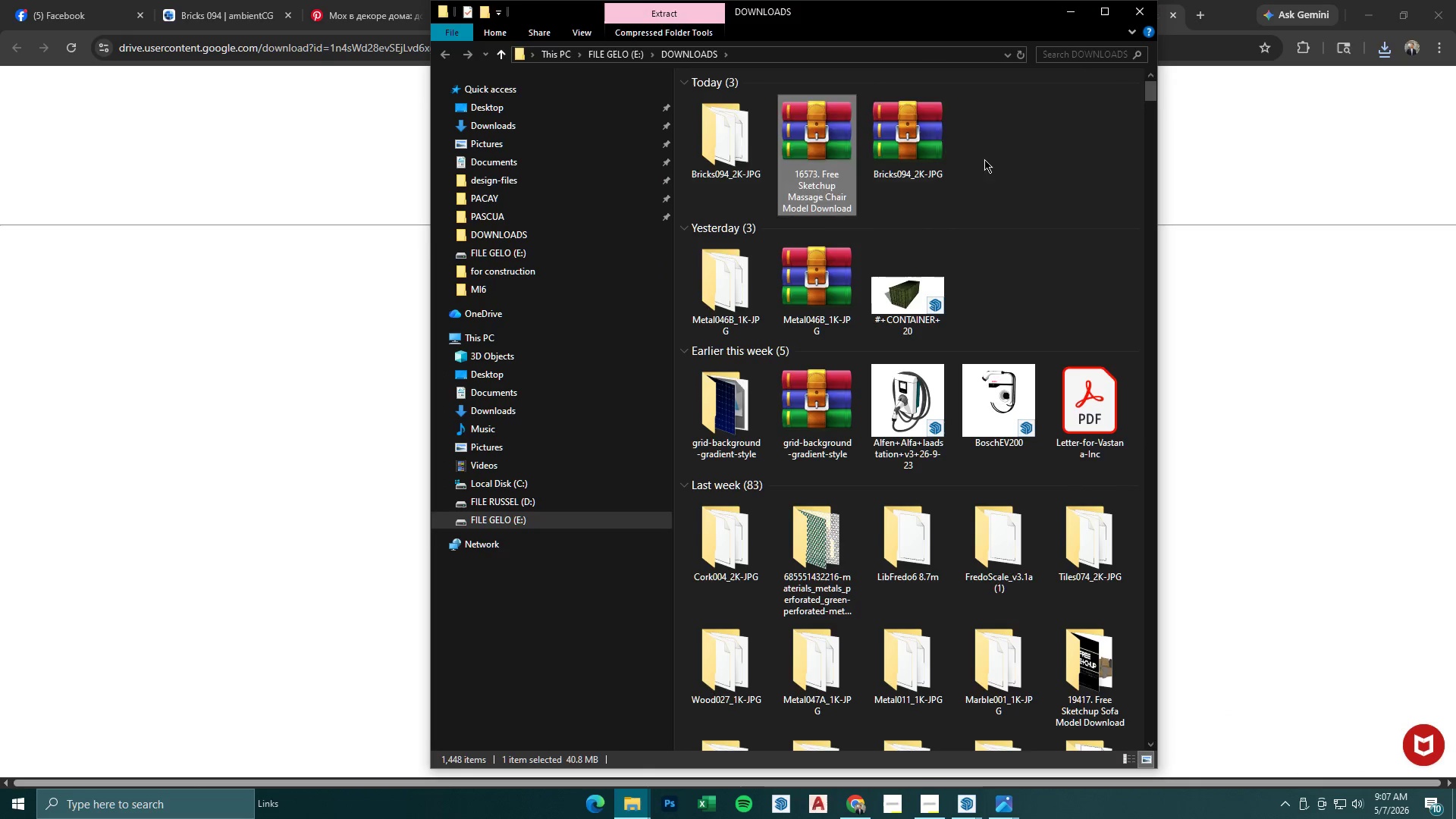 
double_click([986, 158])
 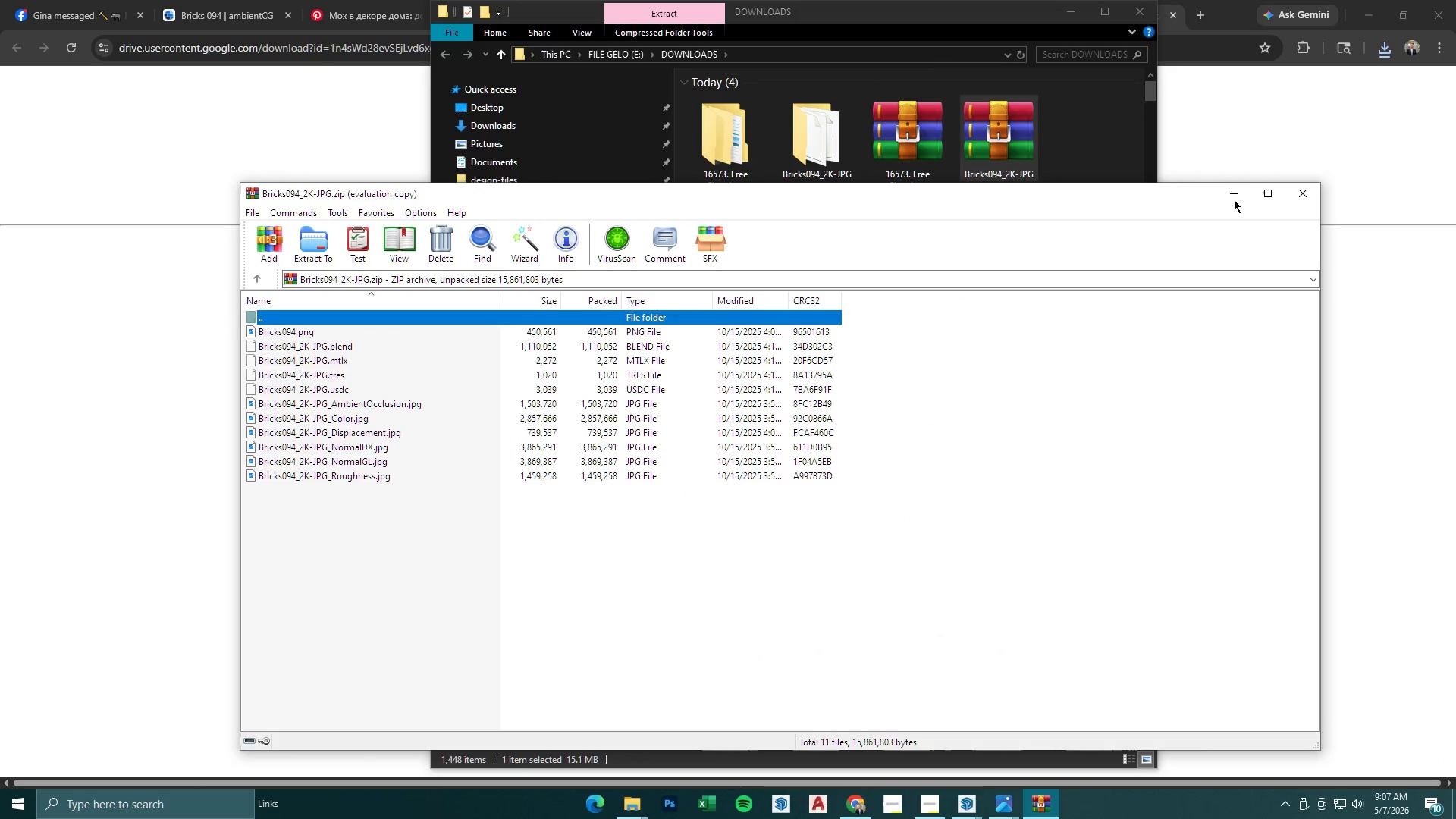 
left_click([1305, 193])
 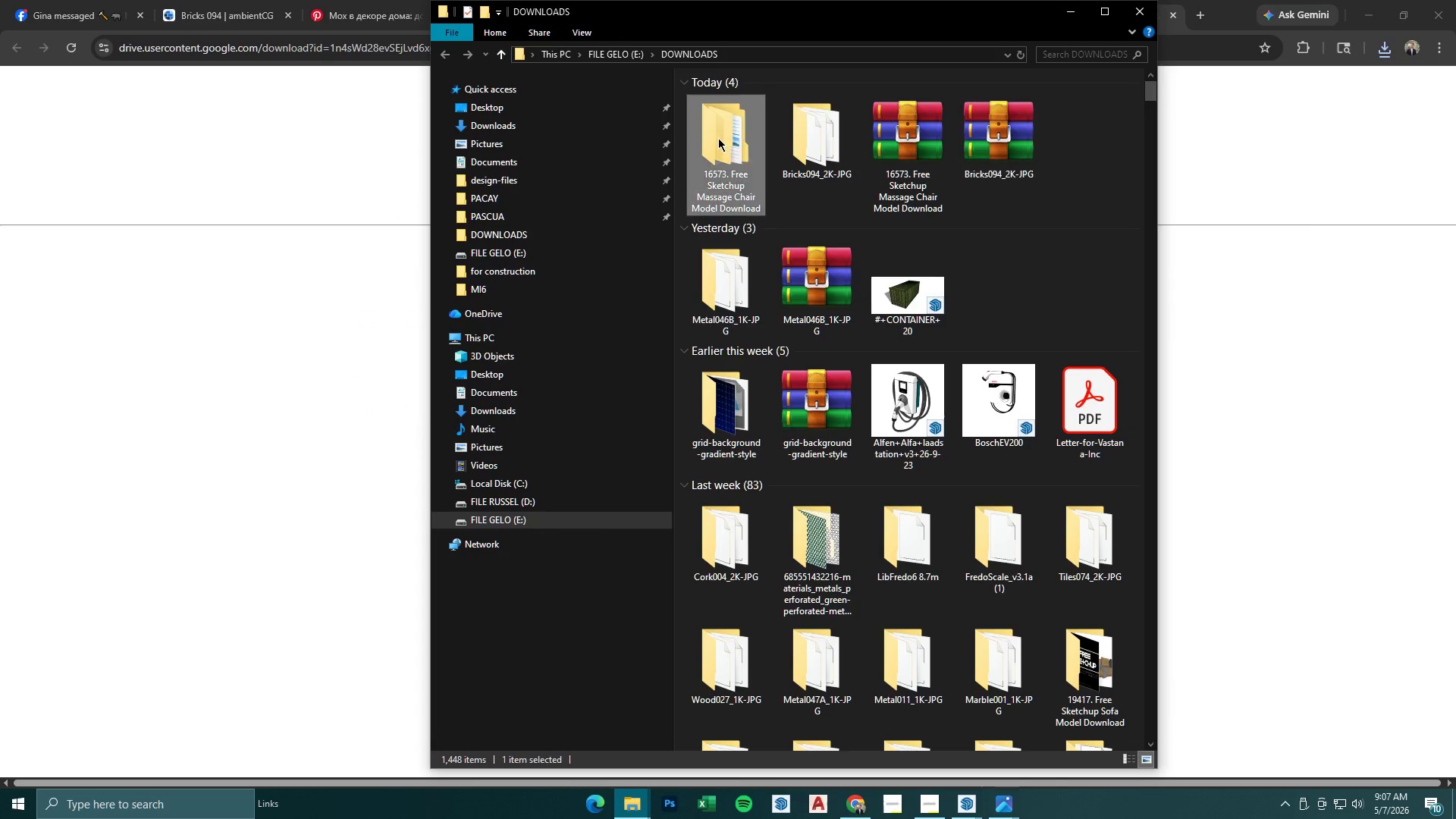 
double_click([718, 138])
 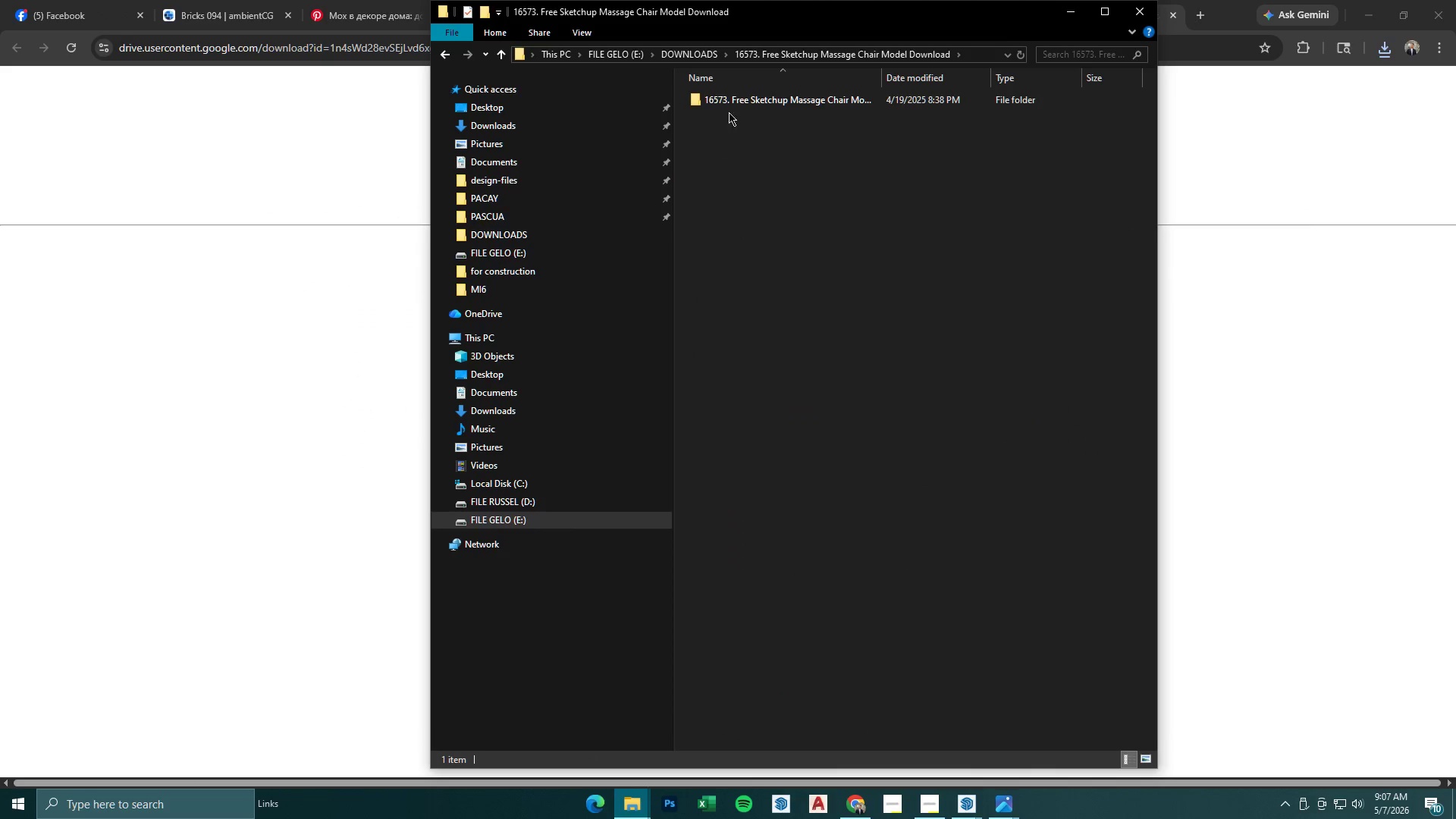 
double_click([733, 107])
 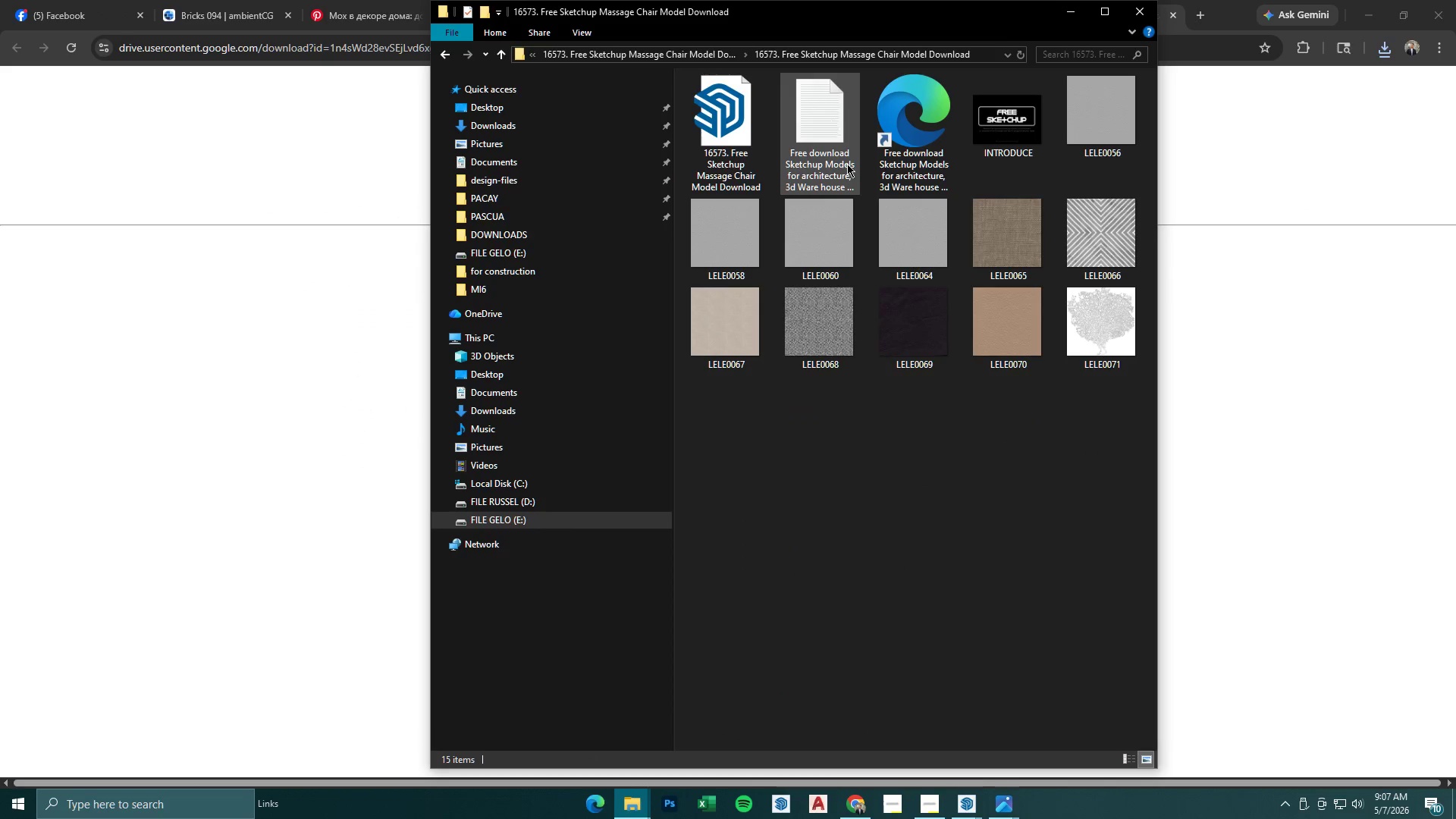 
left_click([962, 447])
 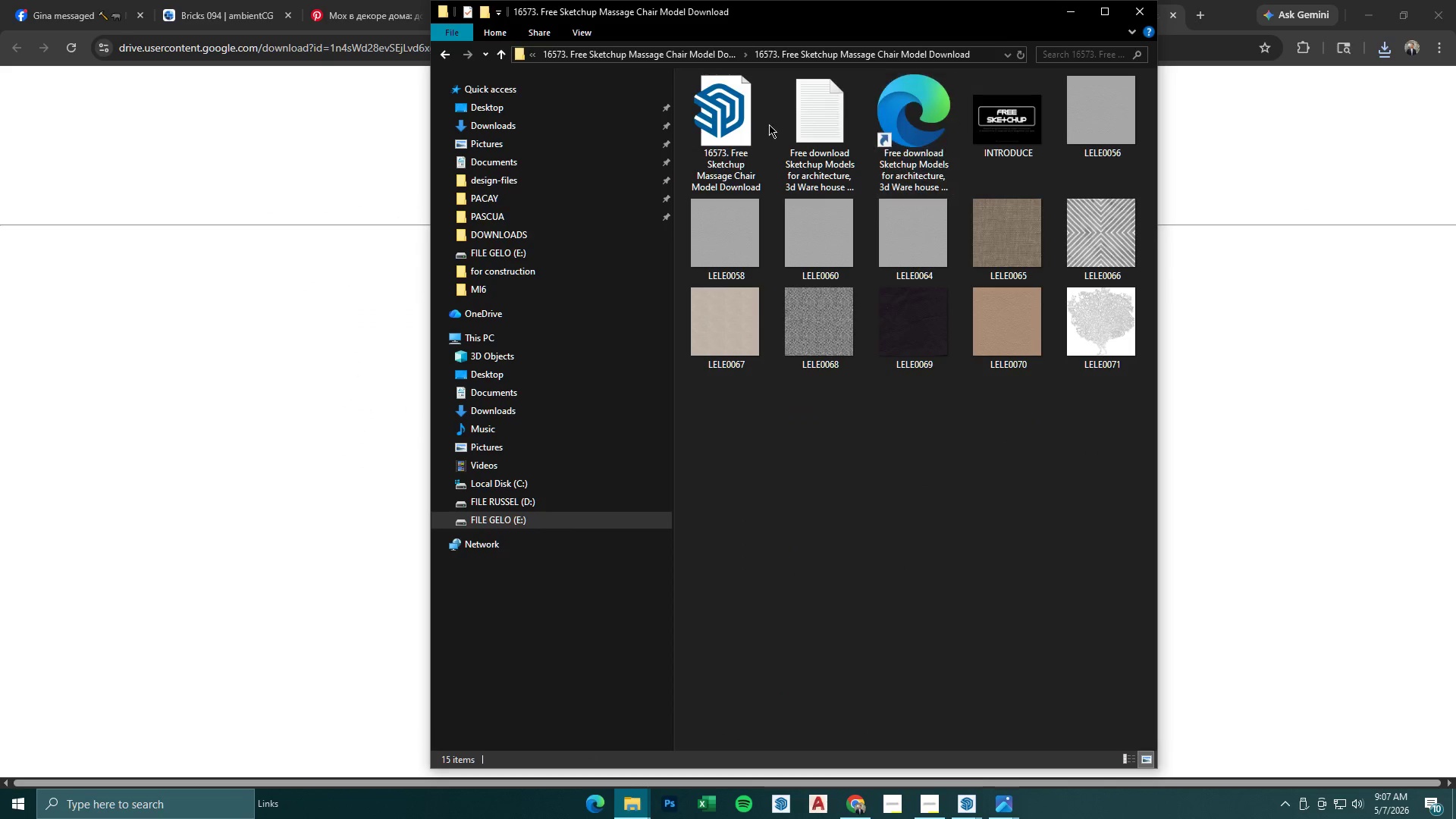 
double_click([752, 124])
 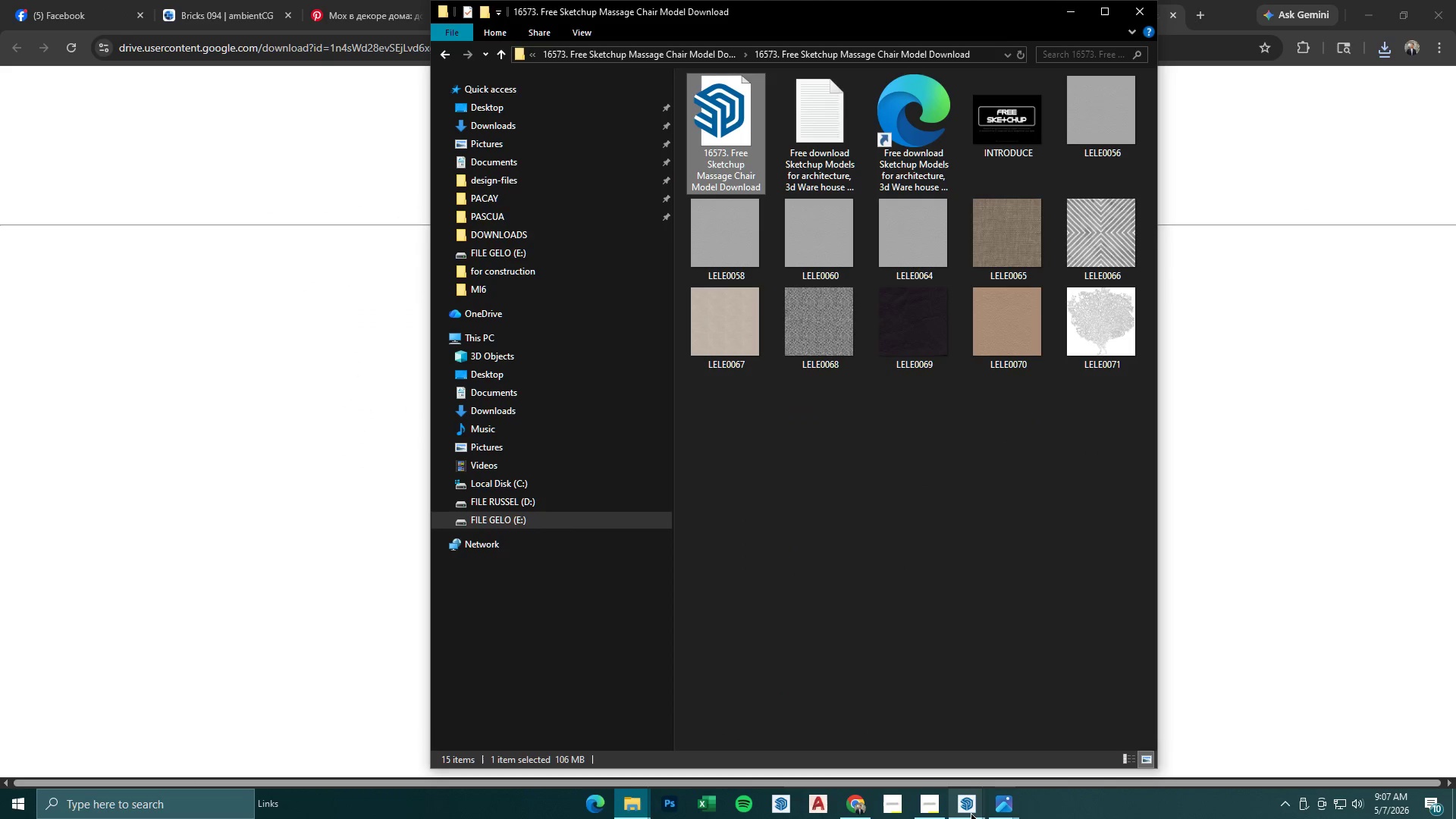 
left_click([943, 807])